 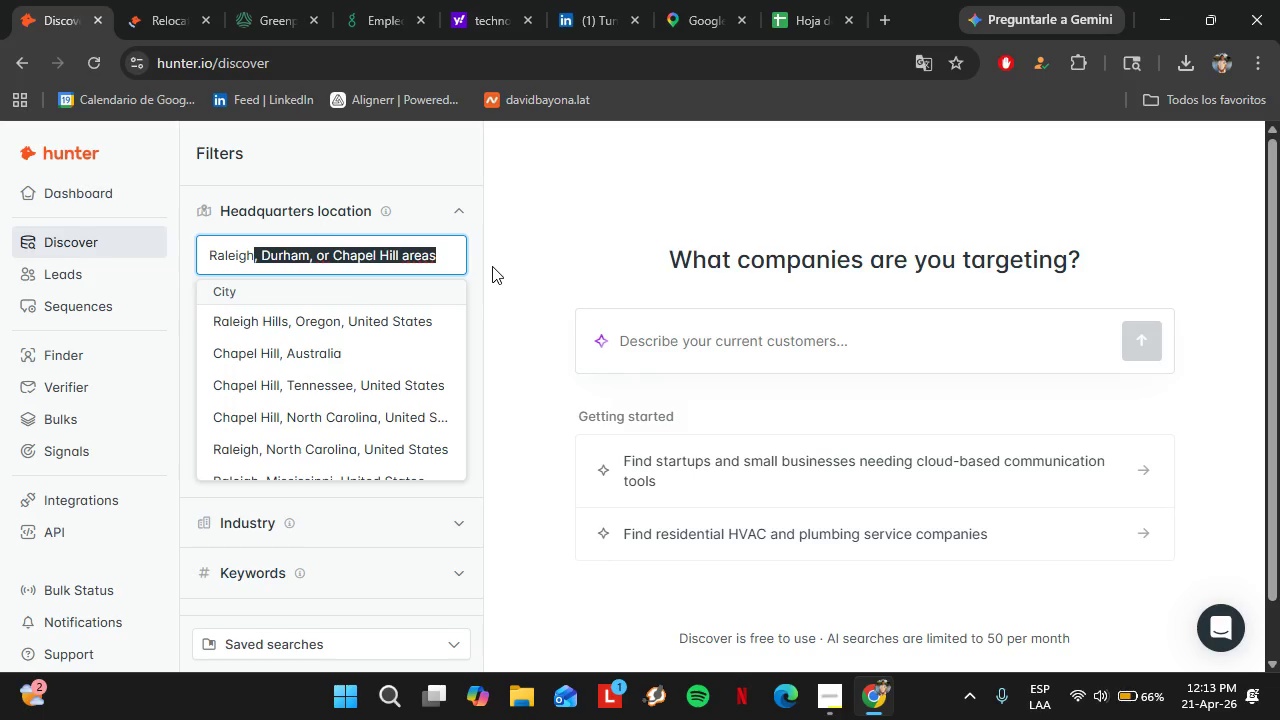 
key(Control+X)
 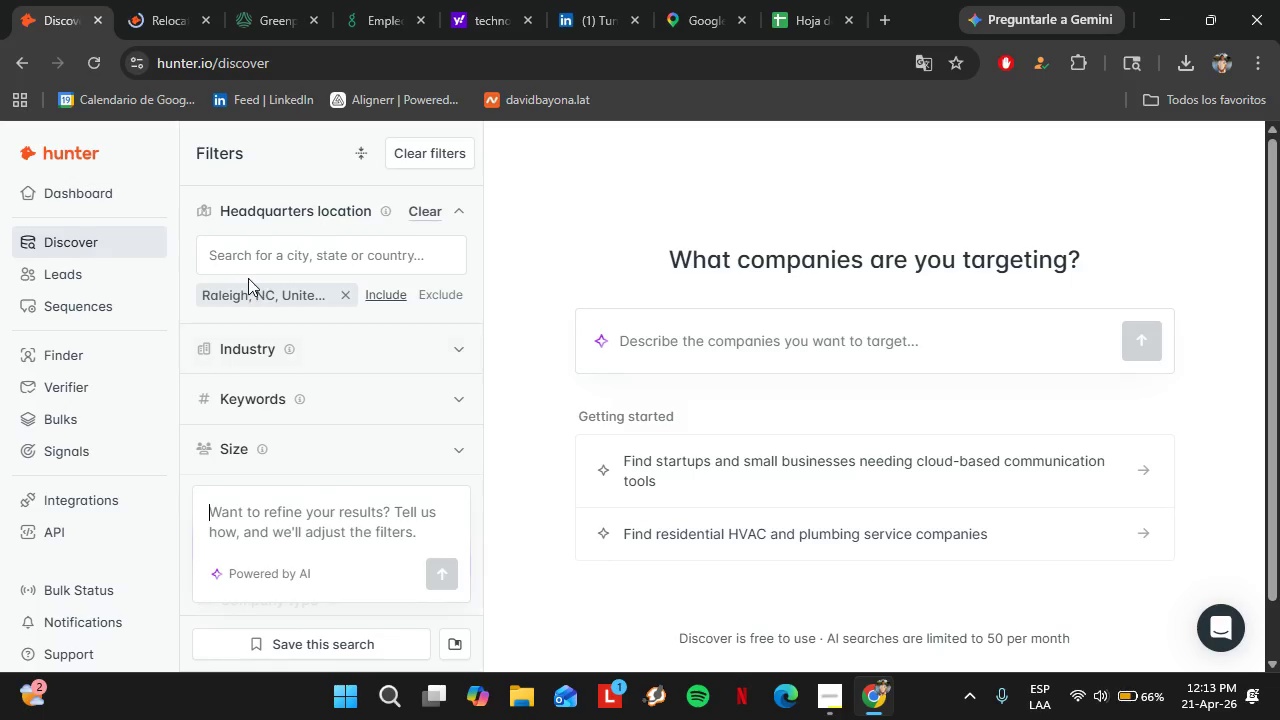 
left_click([250, 262])
 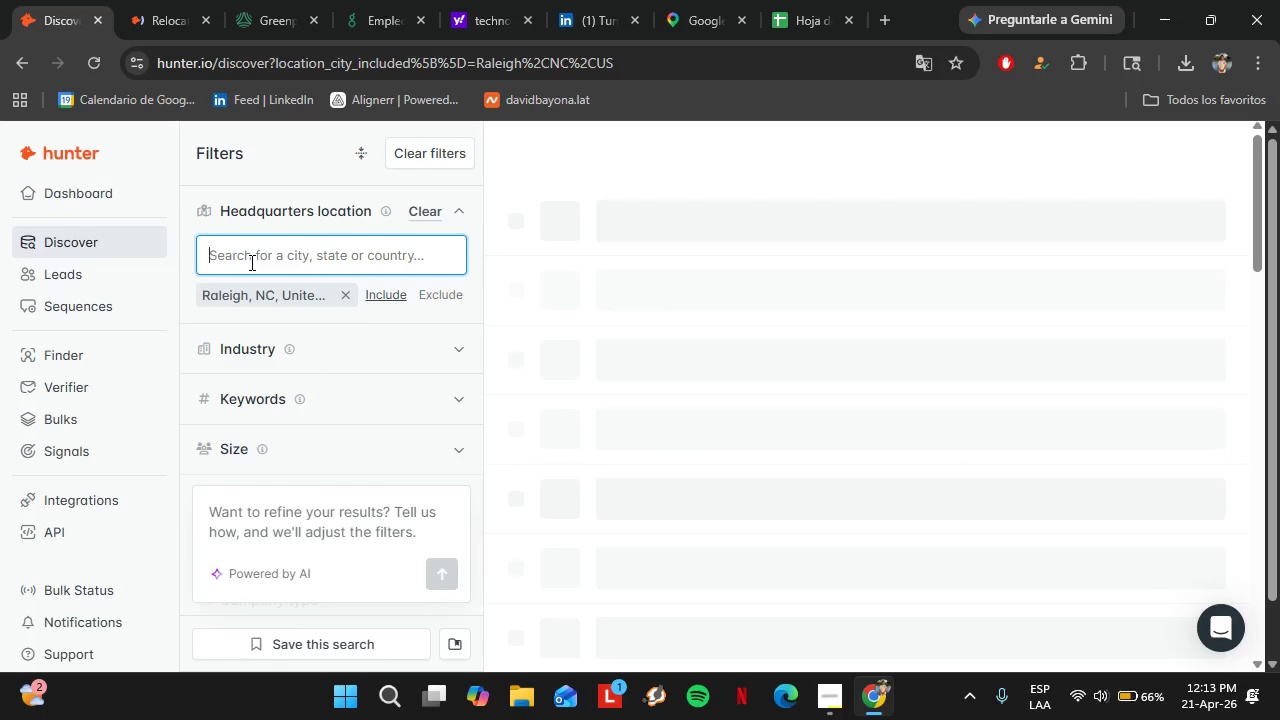 
key(Control+V)
 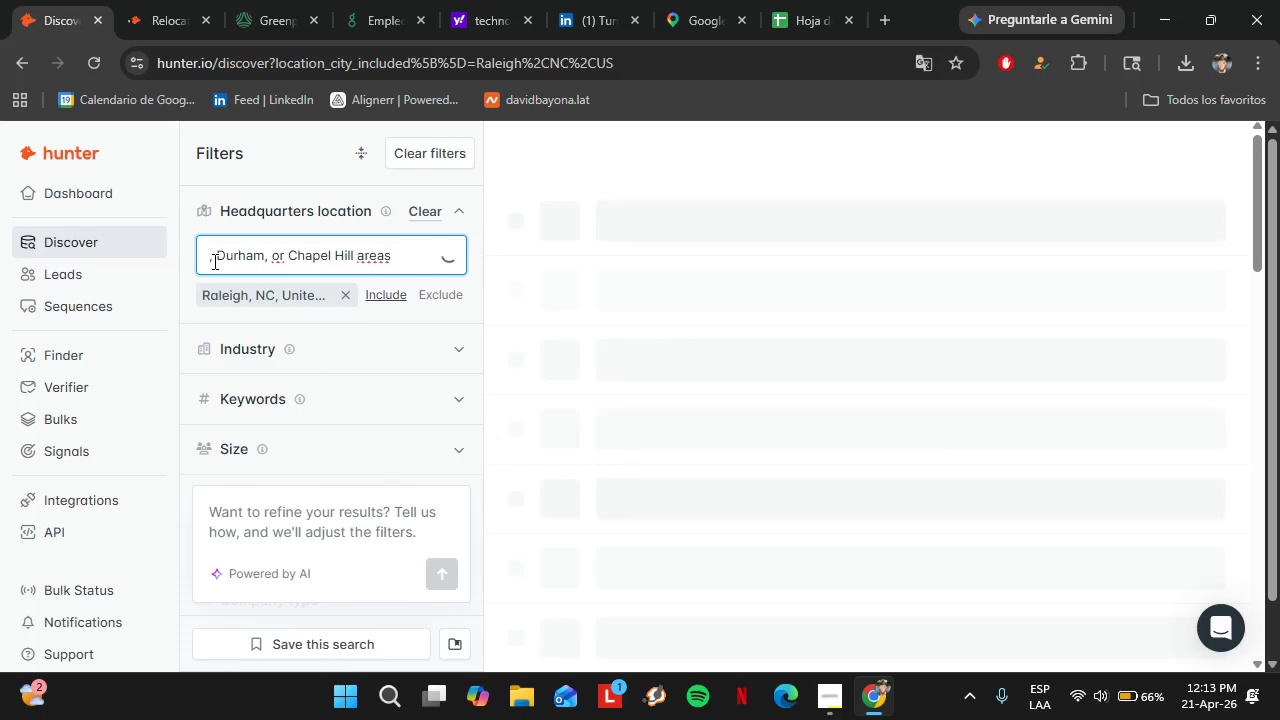 
left_click_drag(start_coordinate=[213, 261], to_coordinate=[198, 260])
 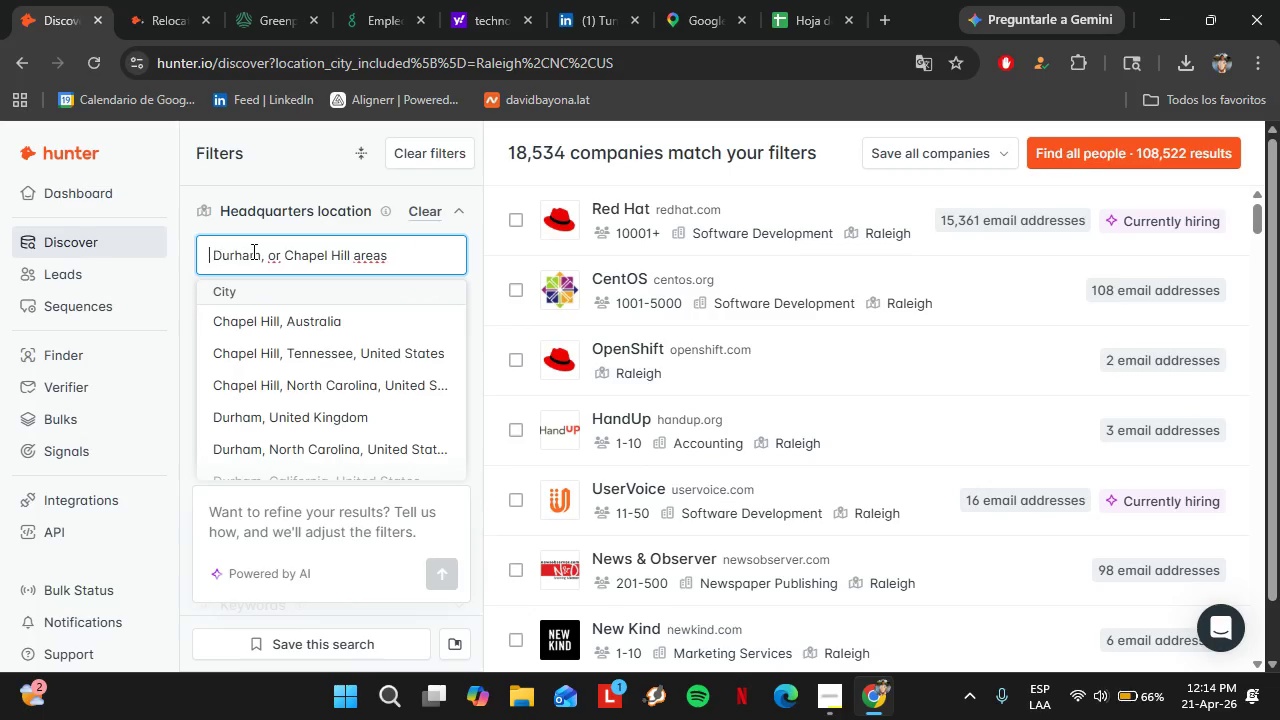 
key(Backspace)
 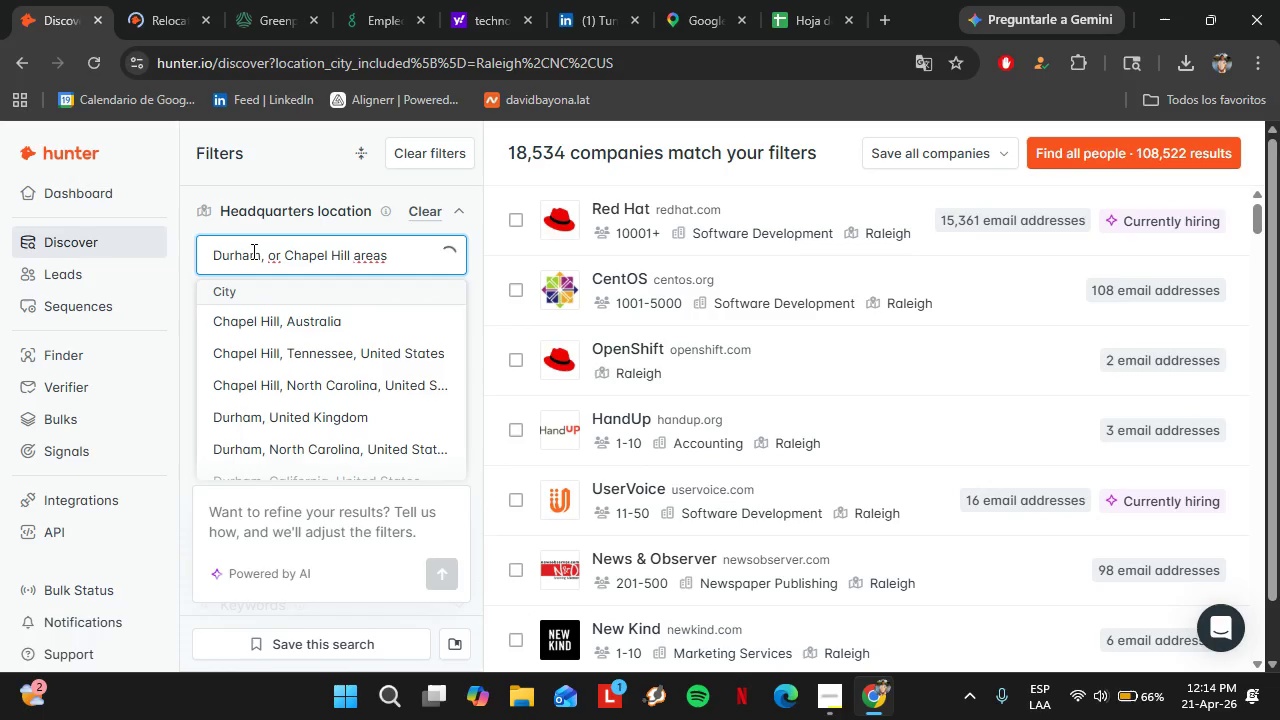 
key(ArrowRight)
 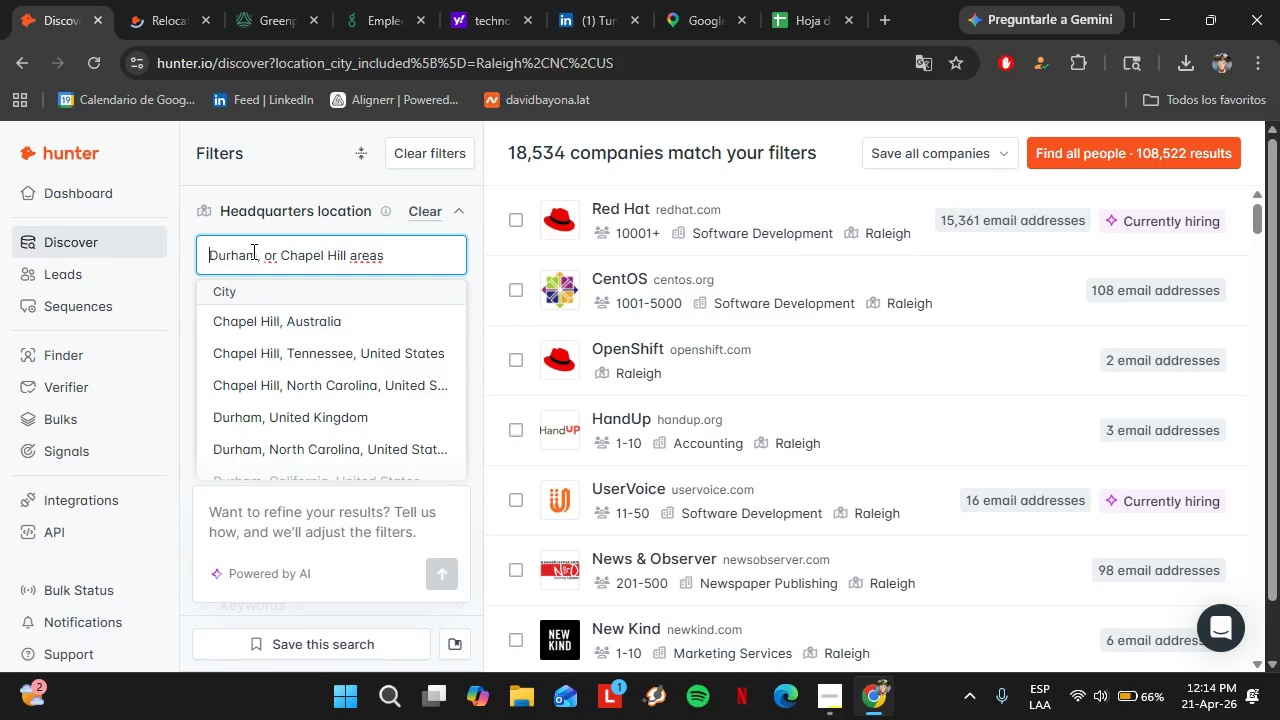 
key(Backspace)
 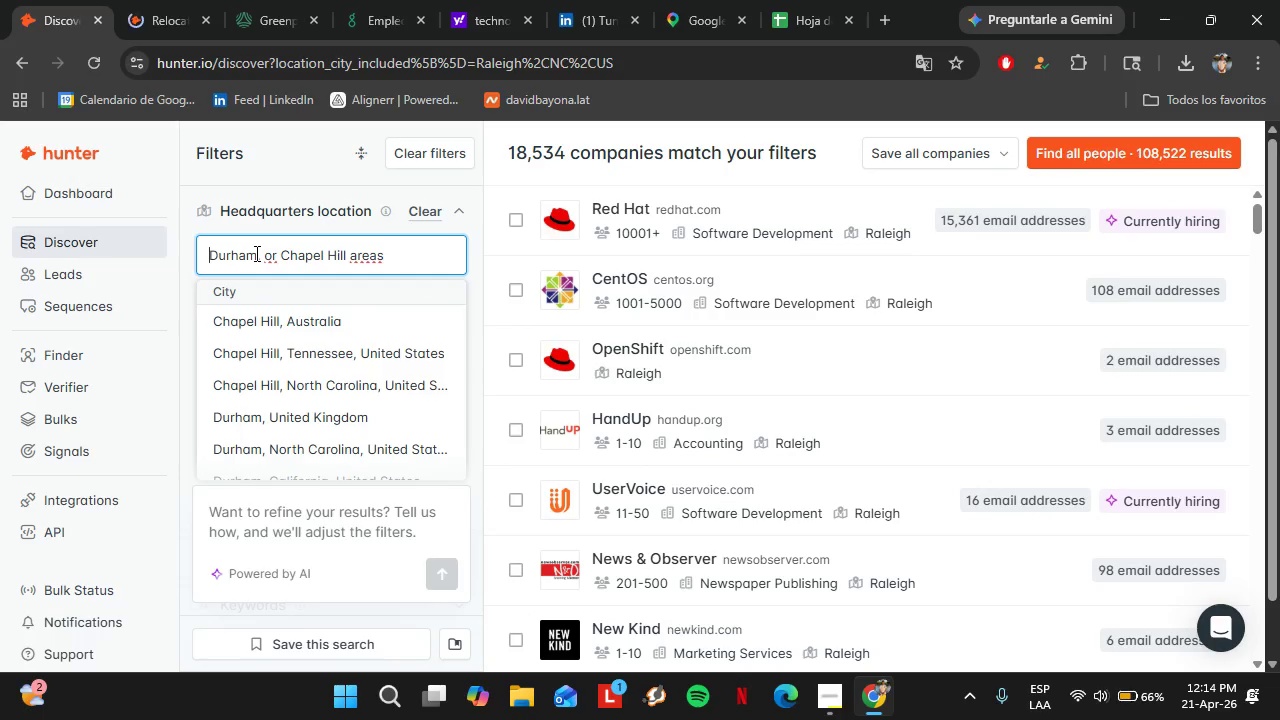 
left_click_drag(start_coordinate=[255, 253], to_coordinate=[429, 264])
 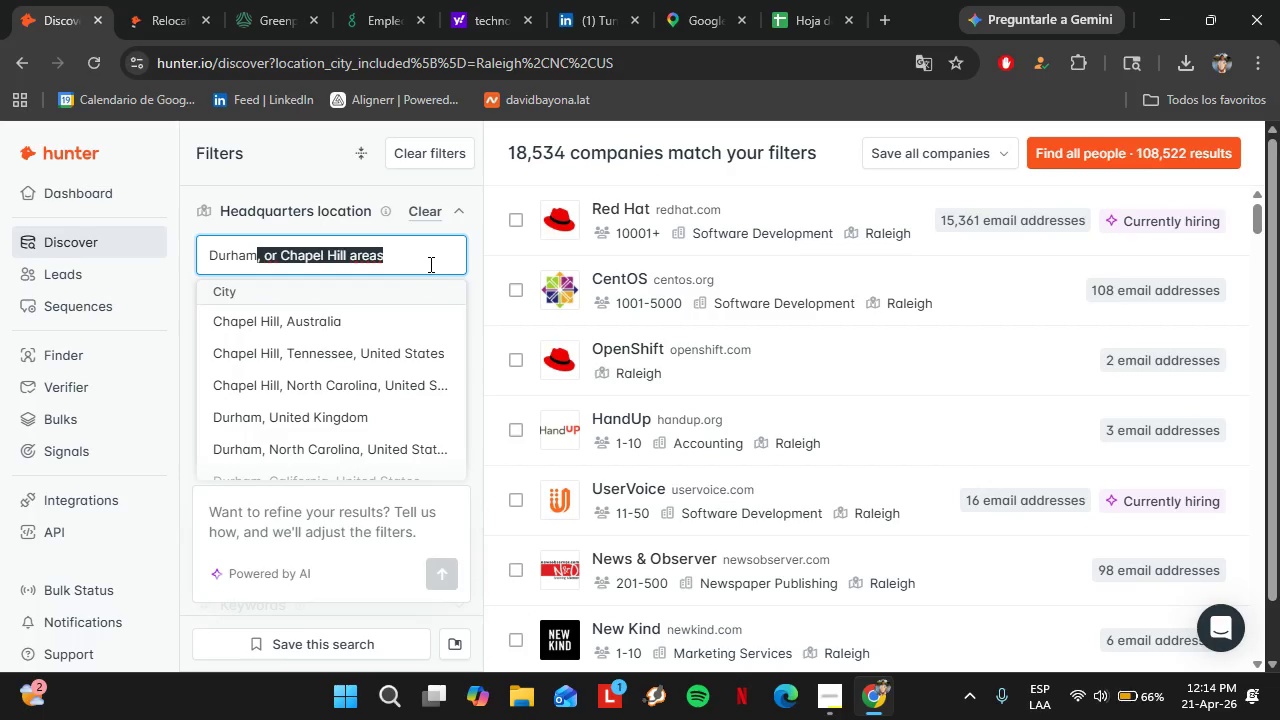 
key(Control+X)
 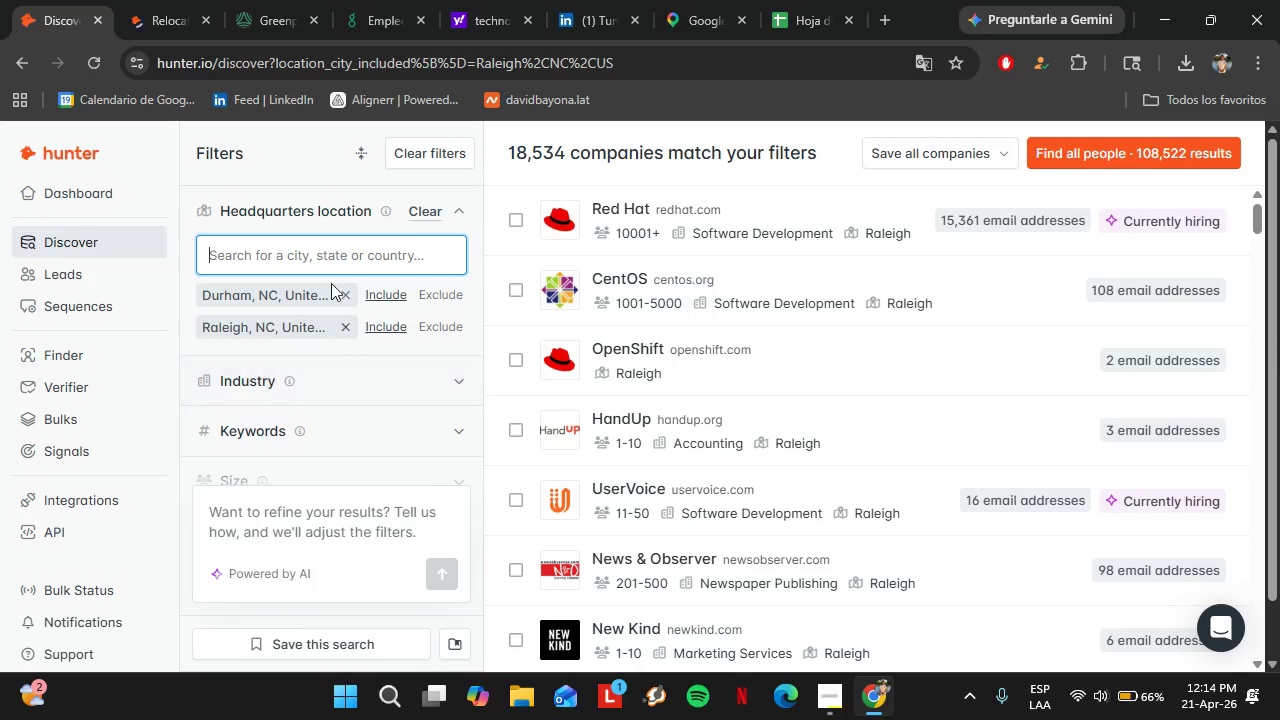 
left_click([322, 259])
 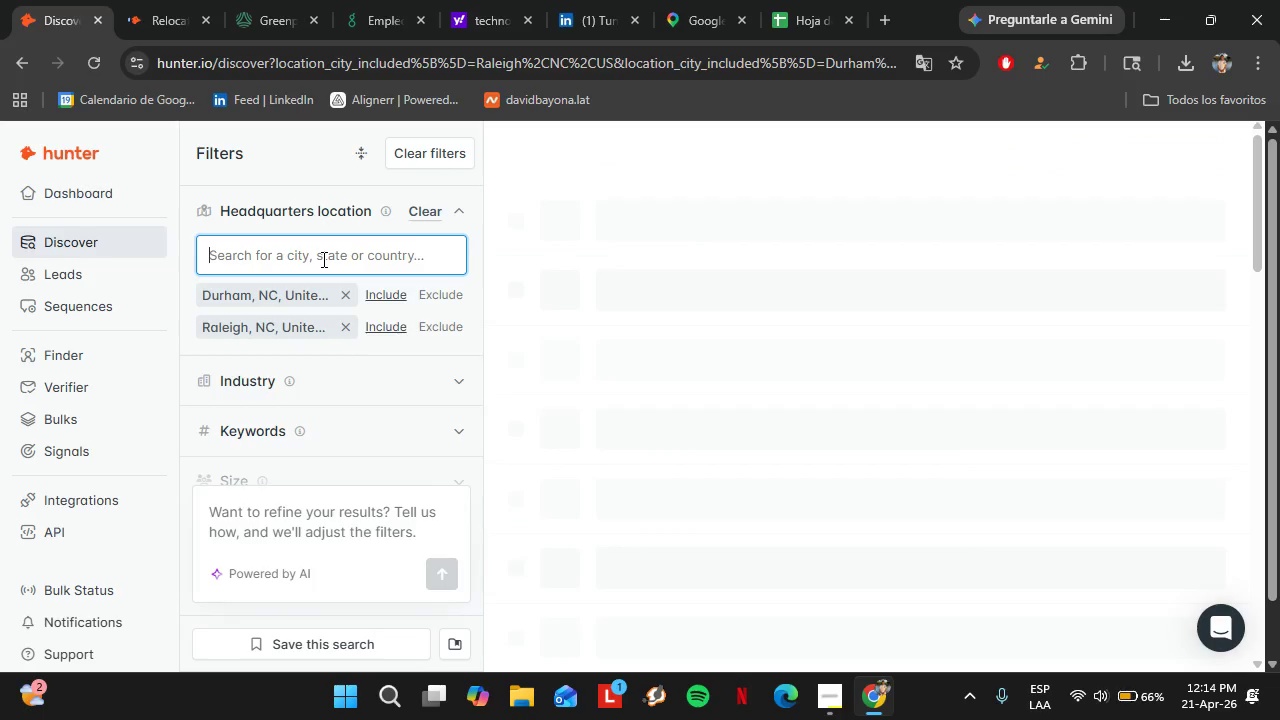 
key(Control+V)
 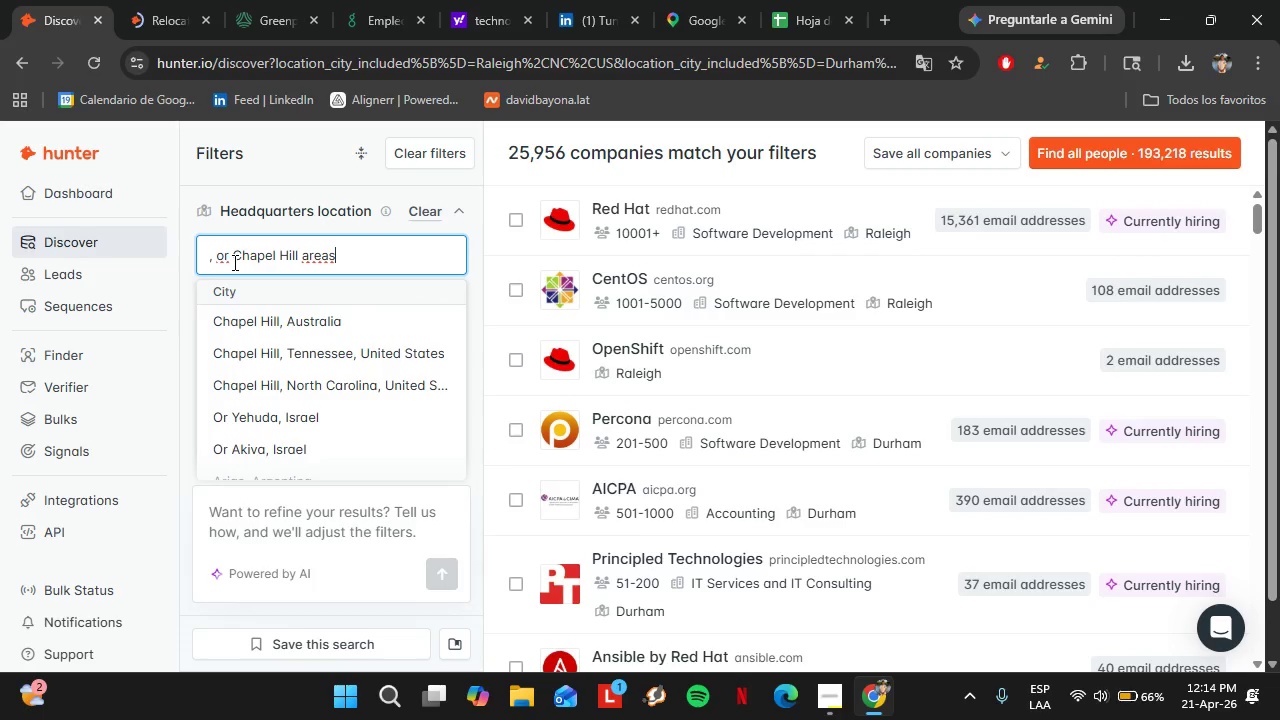 
left_click_drag(start_coordinate=[231, 263], to_coordinate=[174, 254])
 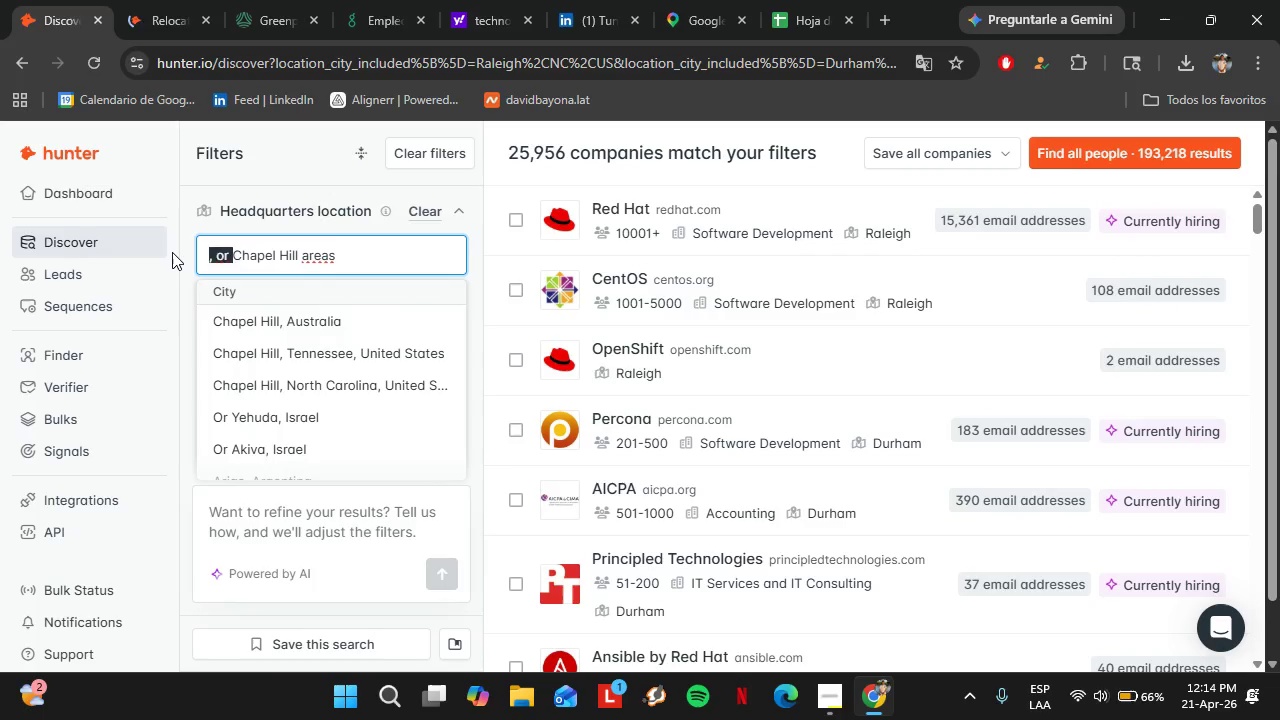 
key(Delete)
 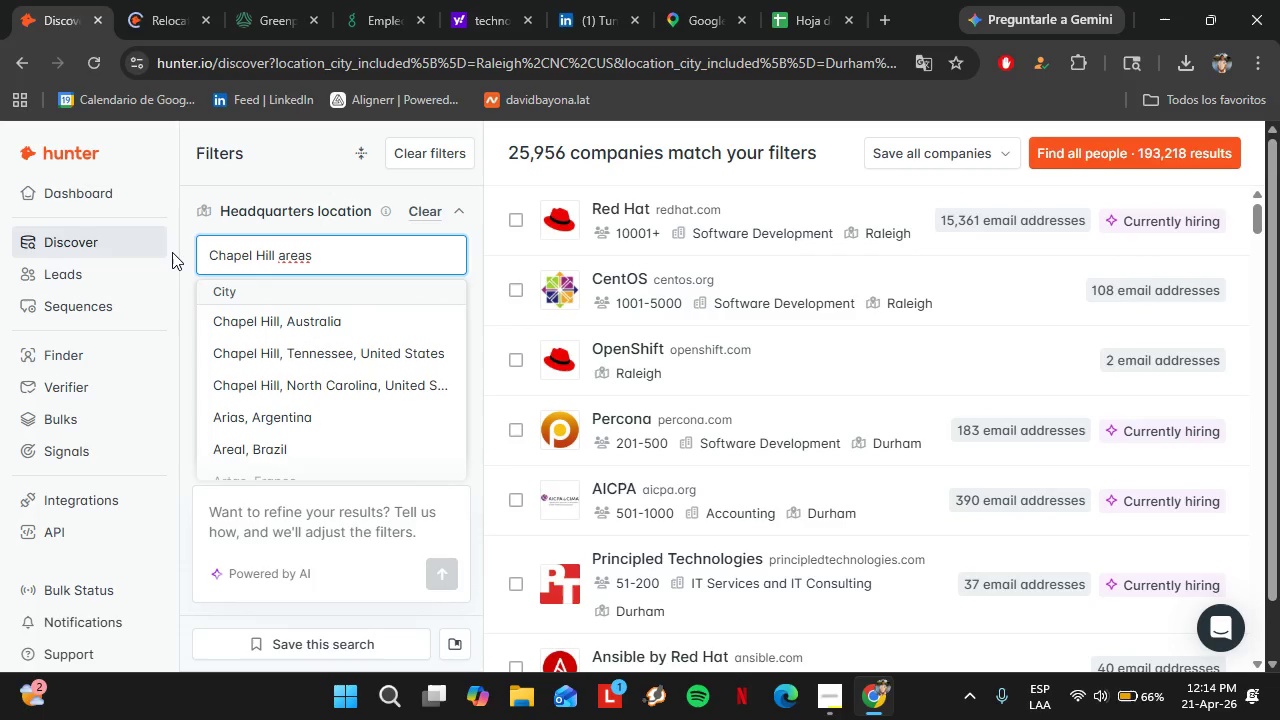 
key(ArrowRight)
 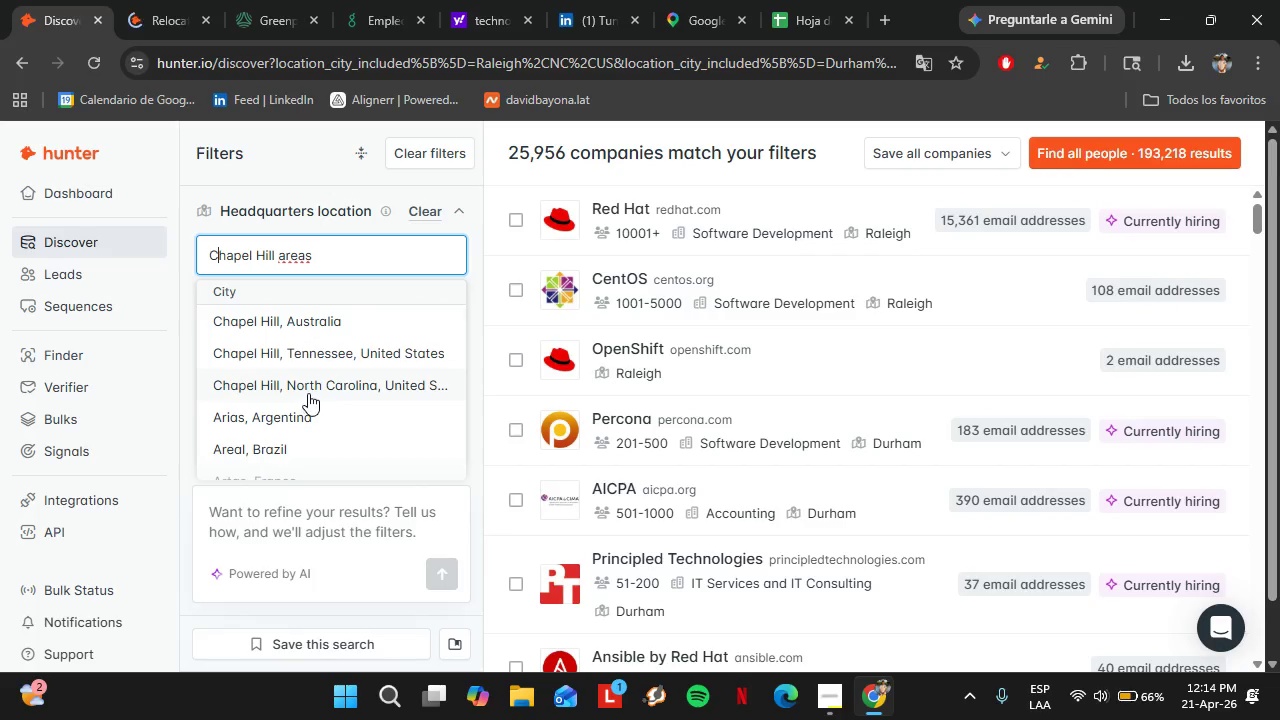 
left_click([308, 391])
 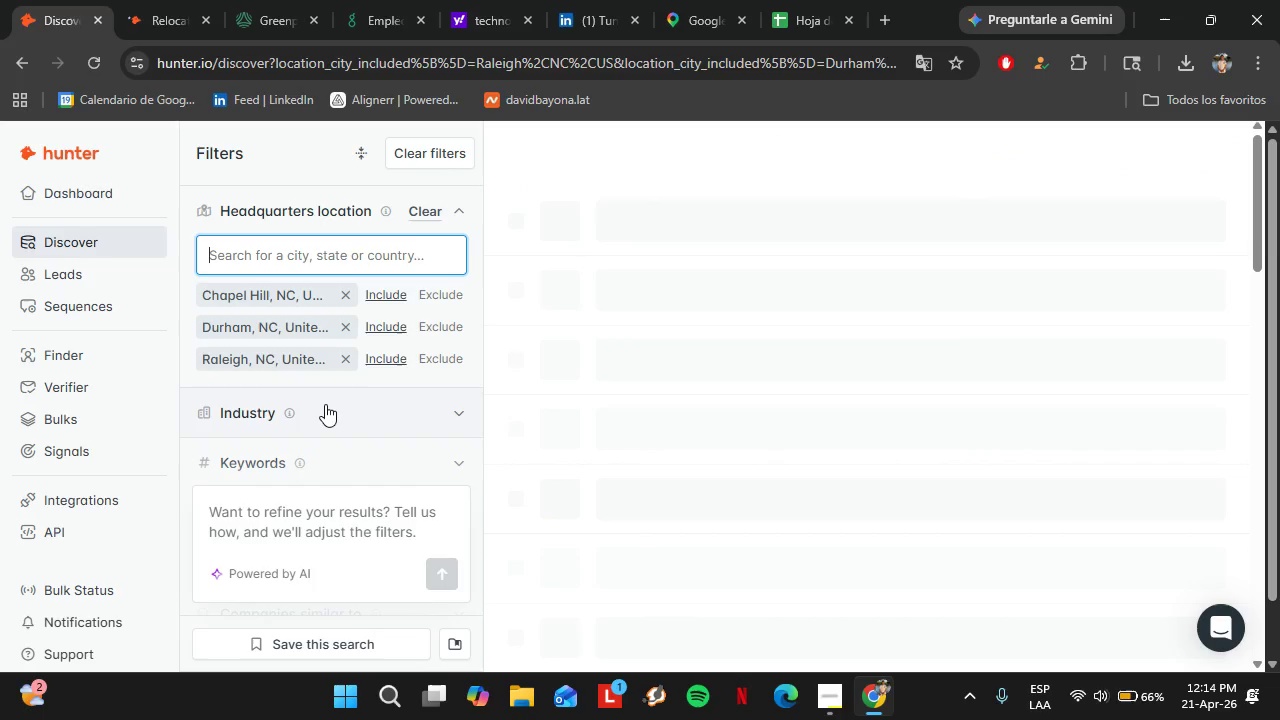 
scroll: coordinate [325, 404], scroll_direction: down, amount: 1.0
 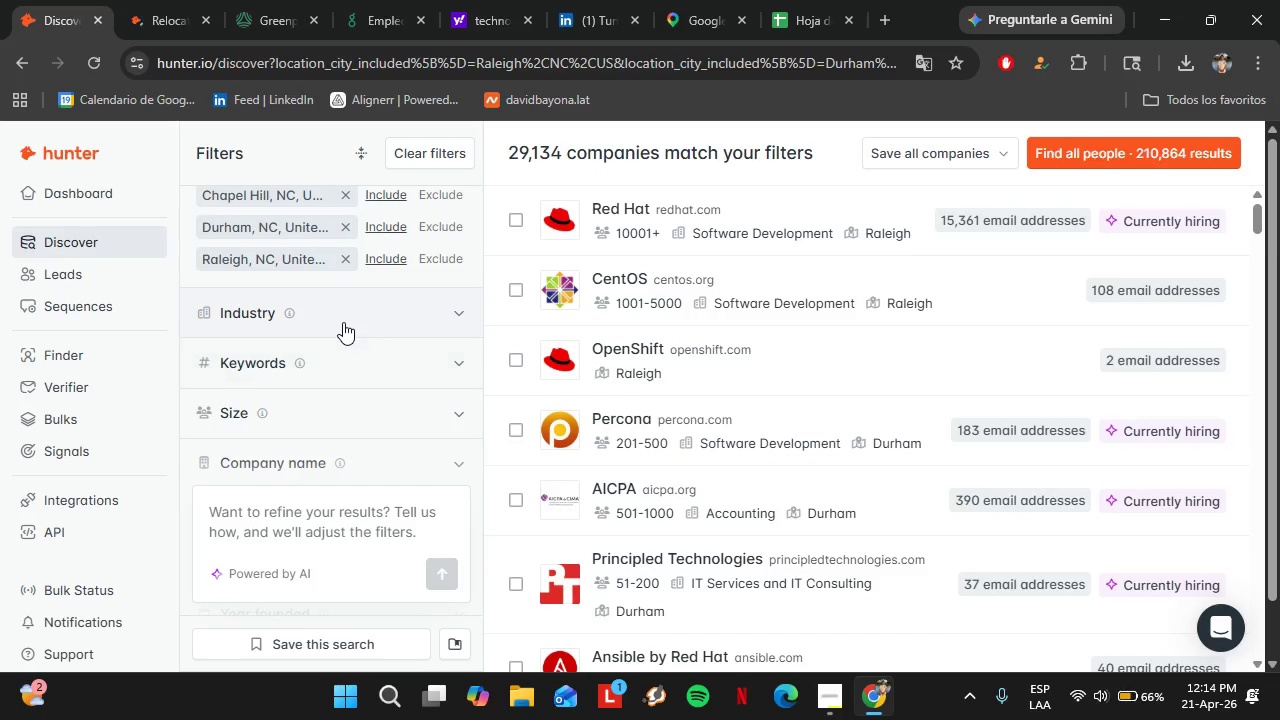 
left_click([343, 322])
 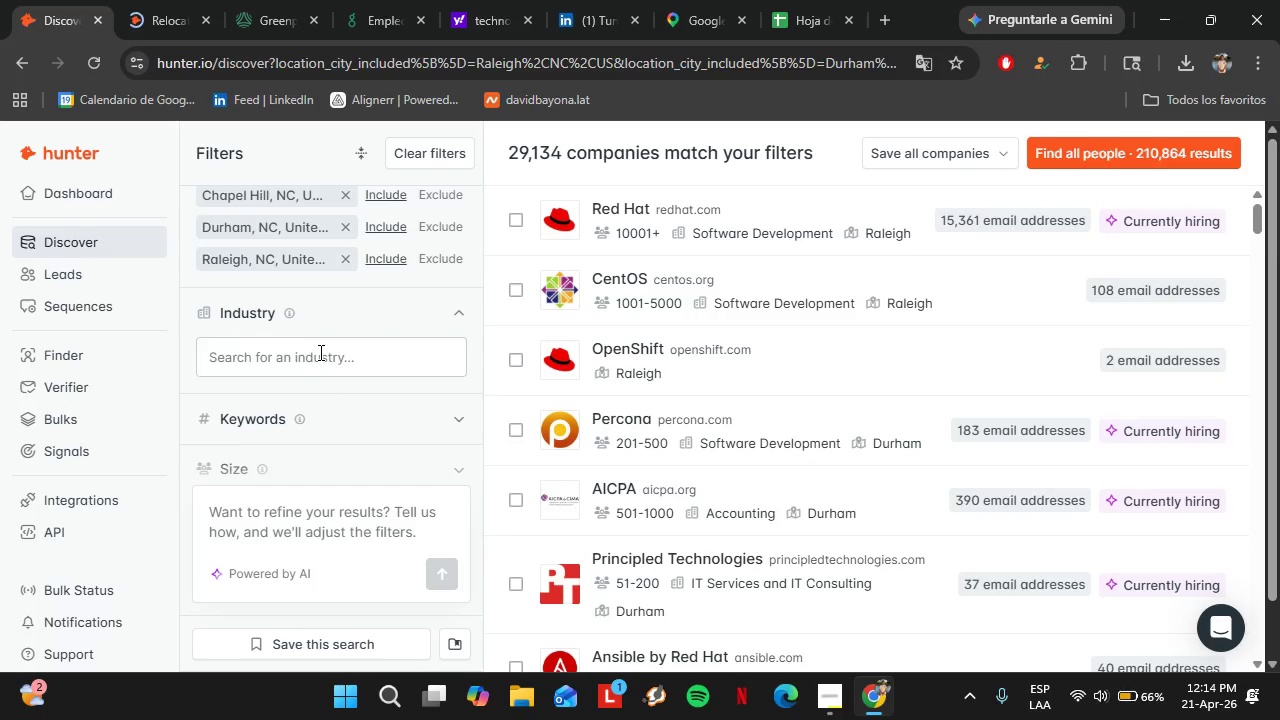 
left_click([319, 351])
 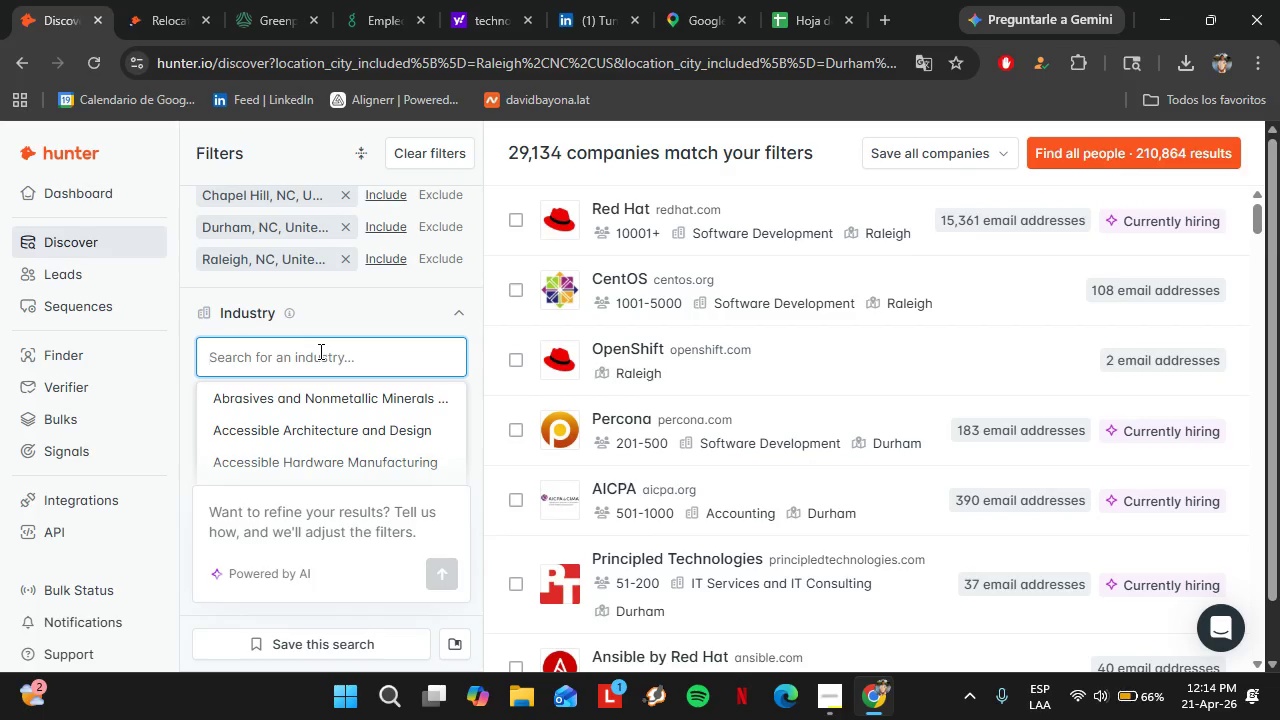 
type(biot)
 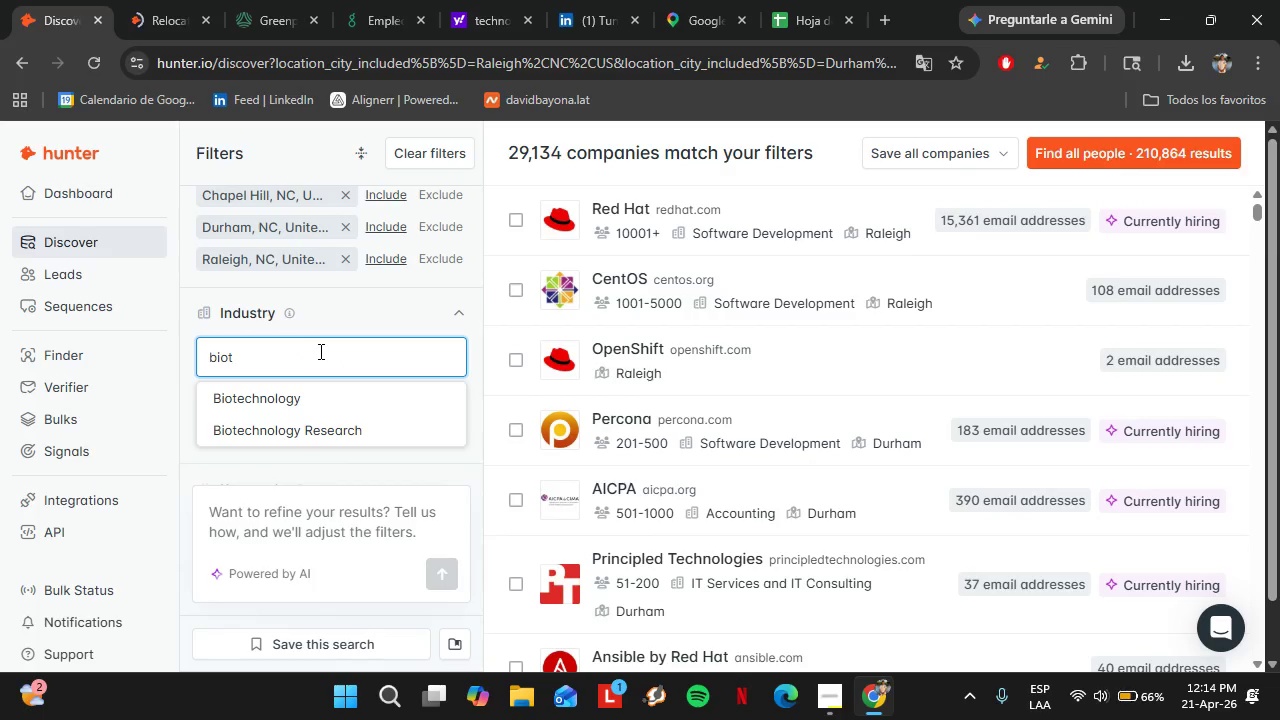 
key(ArrowDown)
 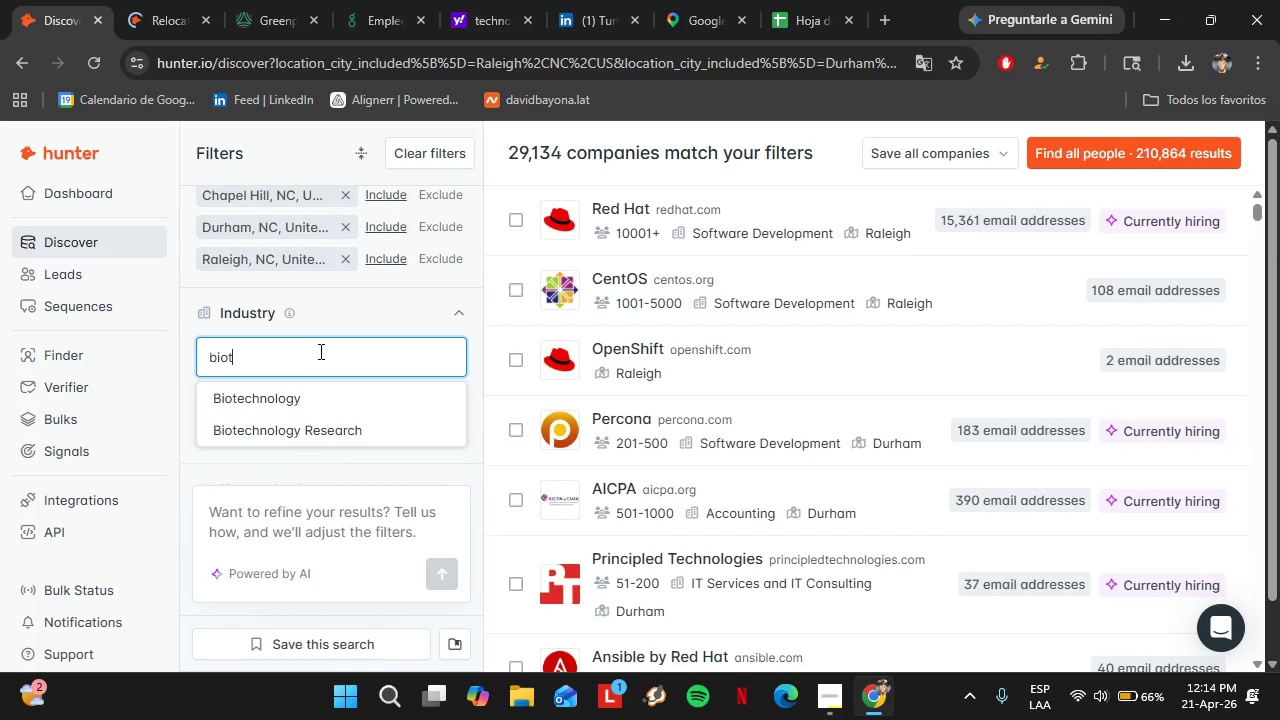 
key(Enter)
 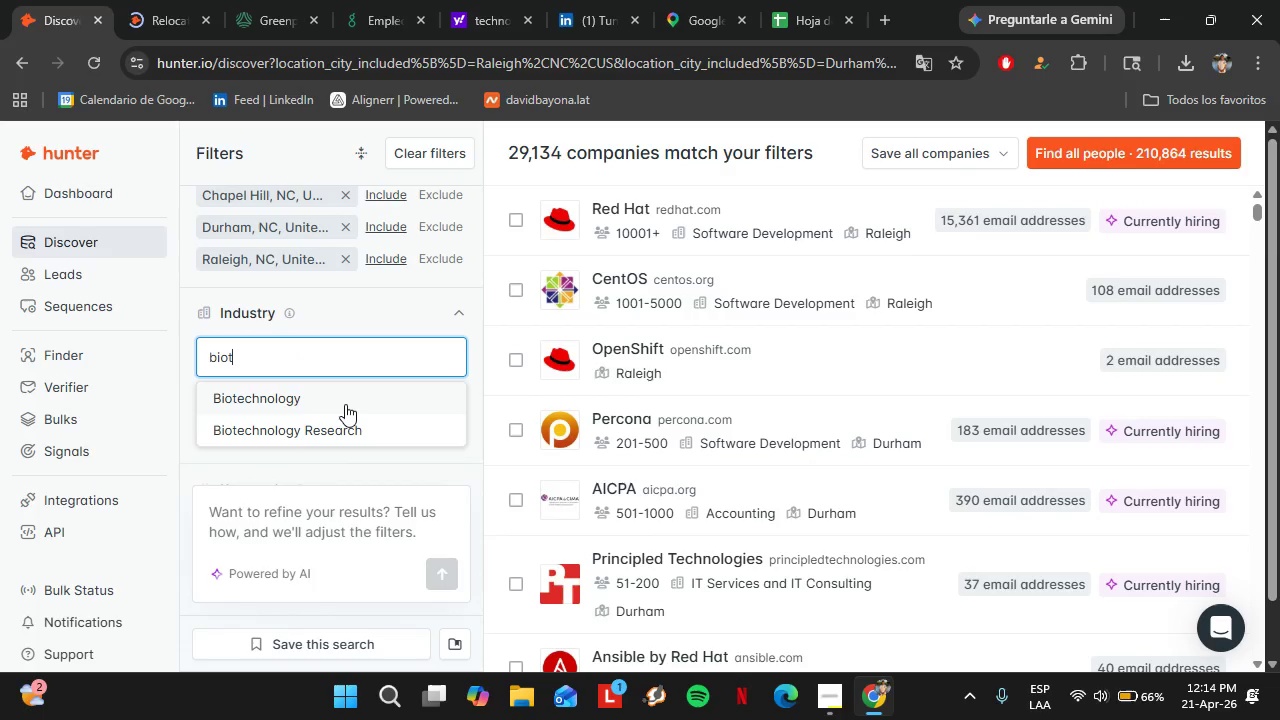 
left_click([345, 404])
 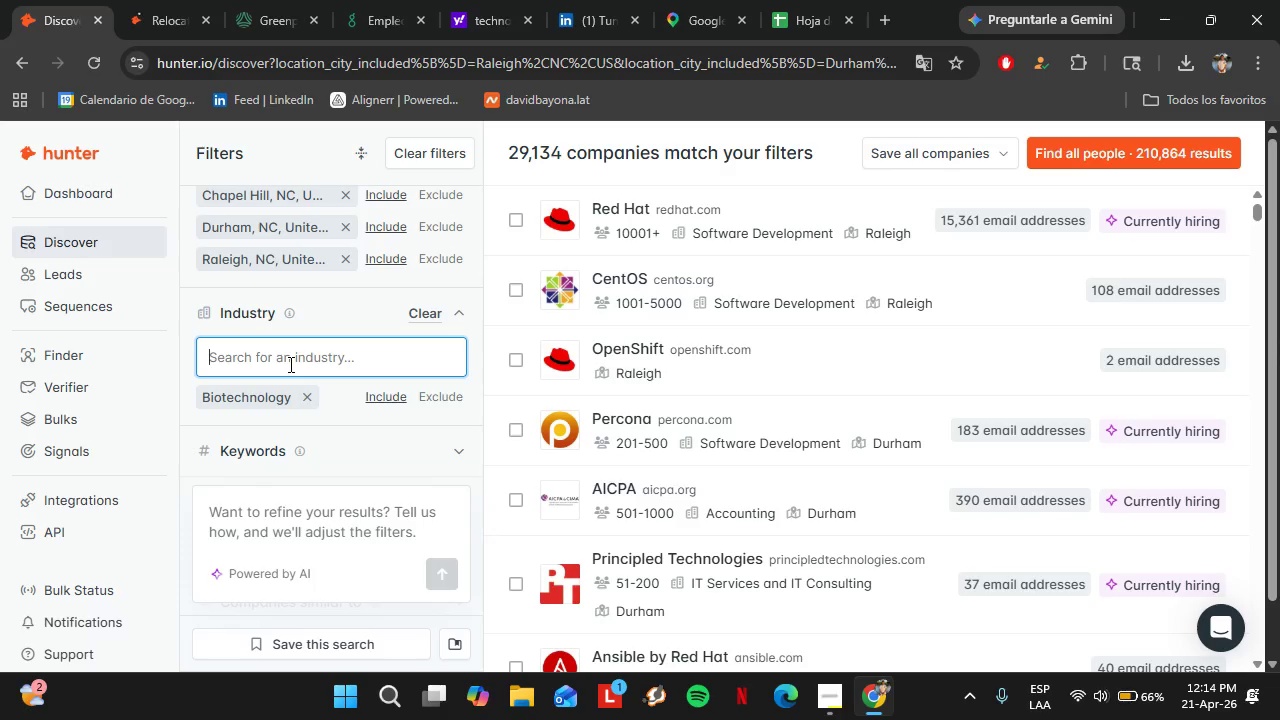 
left_click([289, 364])
 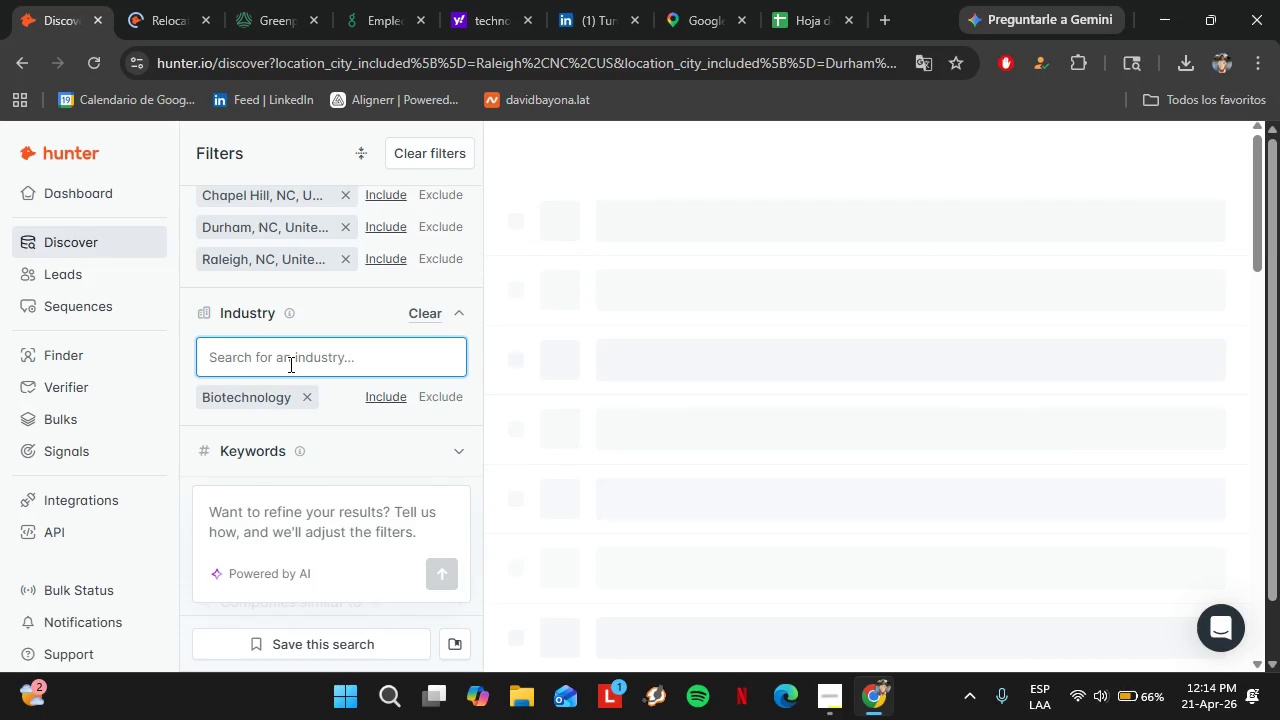 
type(buio)
key(Backspace)
key(Backspace)
key(Backspace)
type(io)
 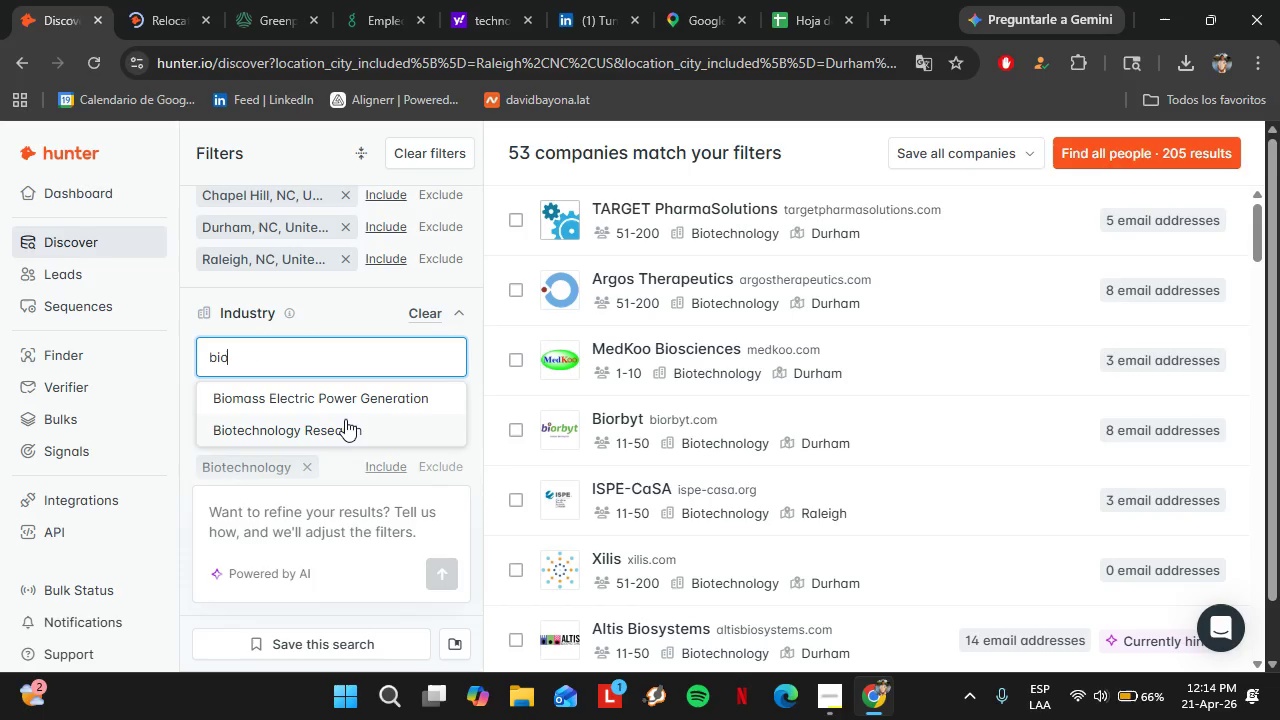 
left_click([345, 418])
 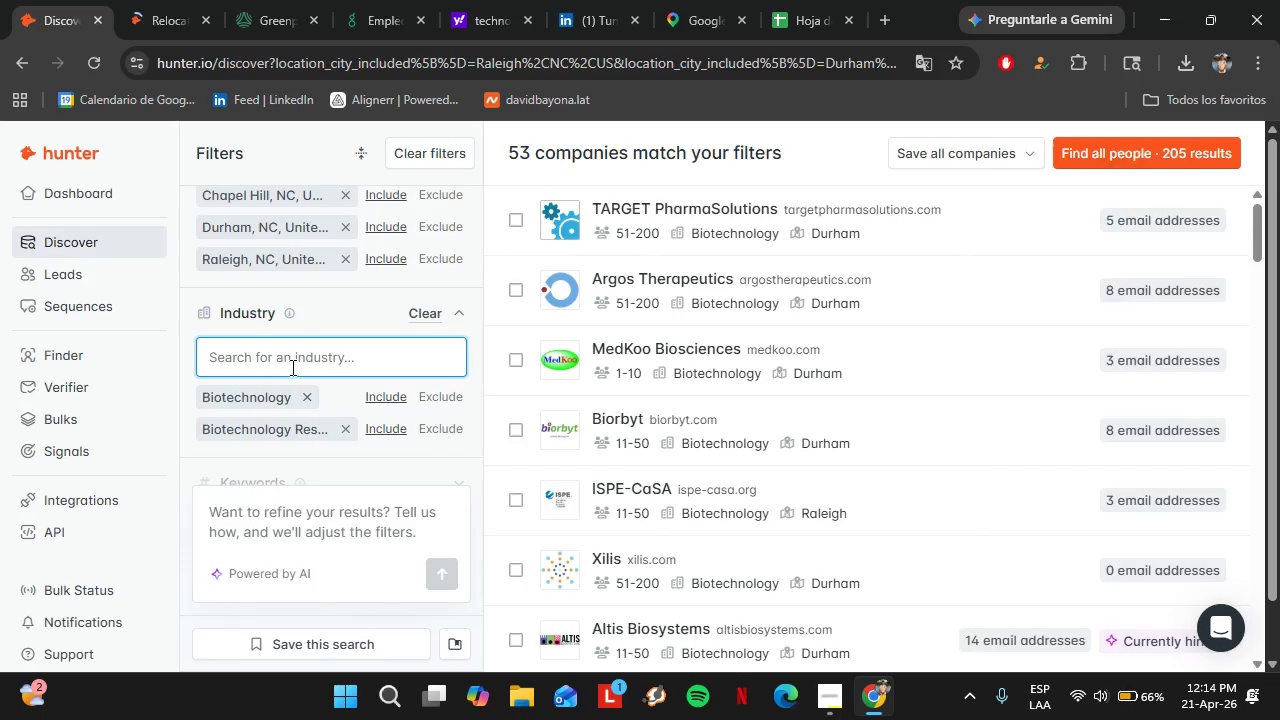 
left_click([290, 366])
 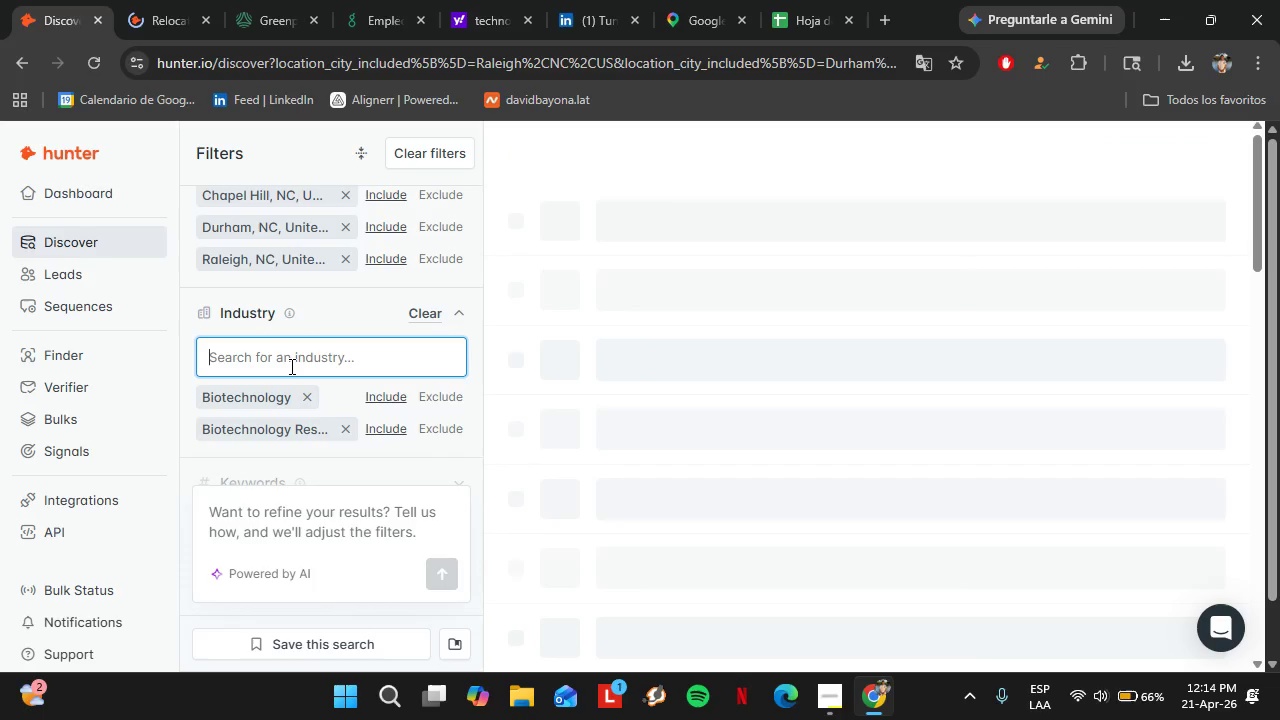 
type(technolp)
key(Backspace)
 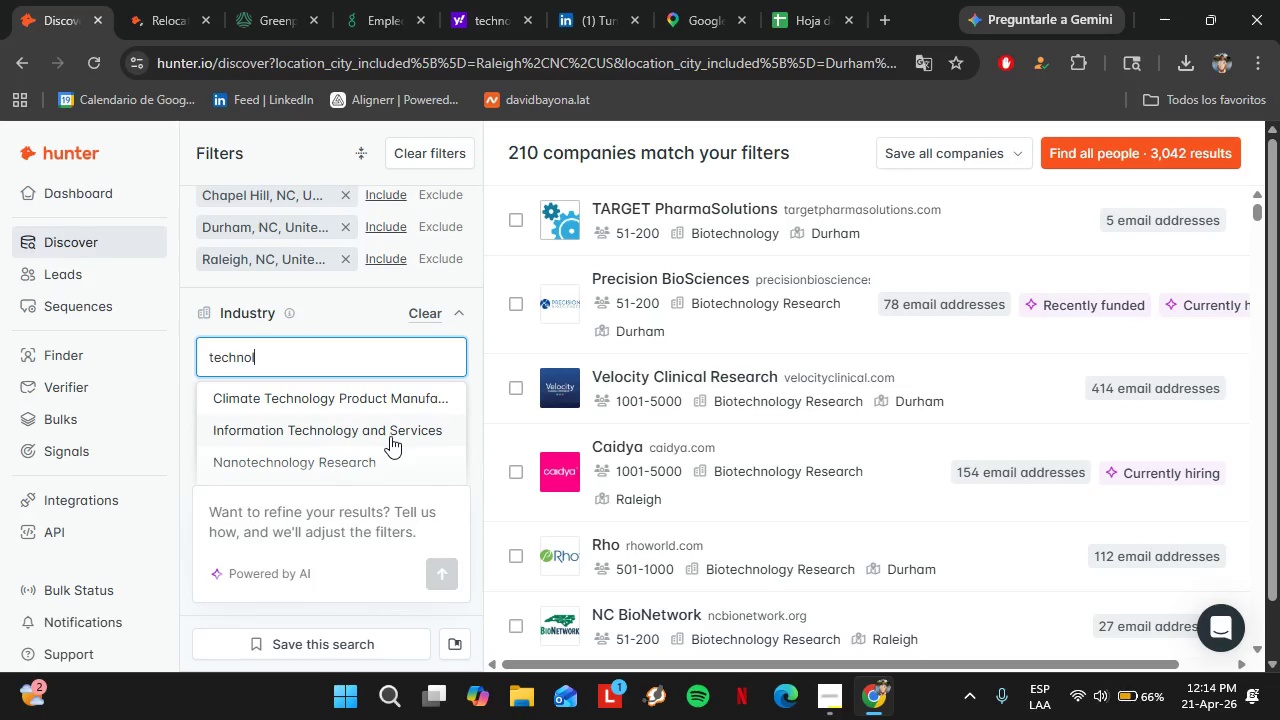 
scroll: coordinate [390, 436], scroll_direction: down, amount: 1.0
 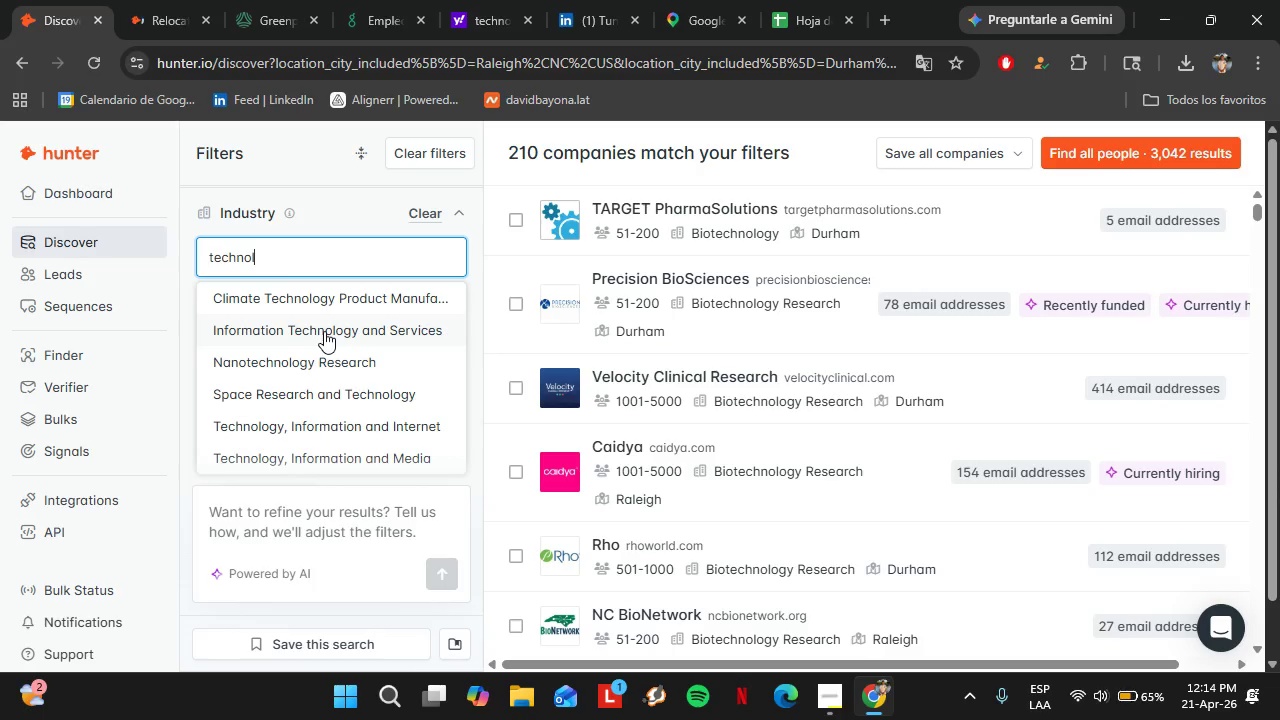 
left_click([324, 331])
 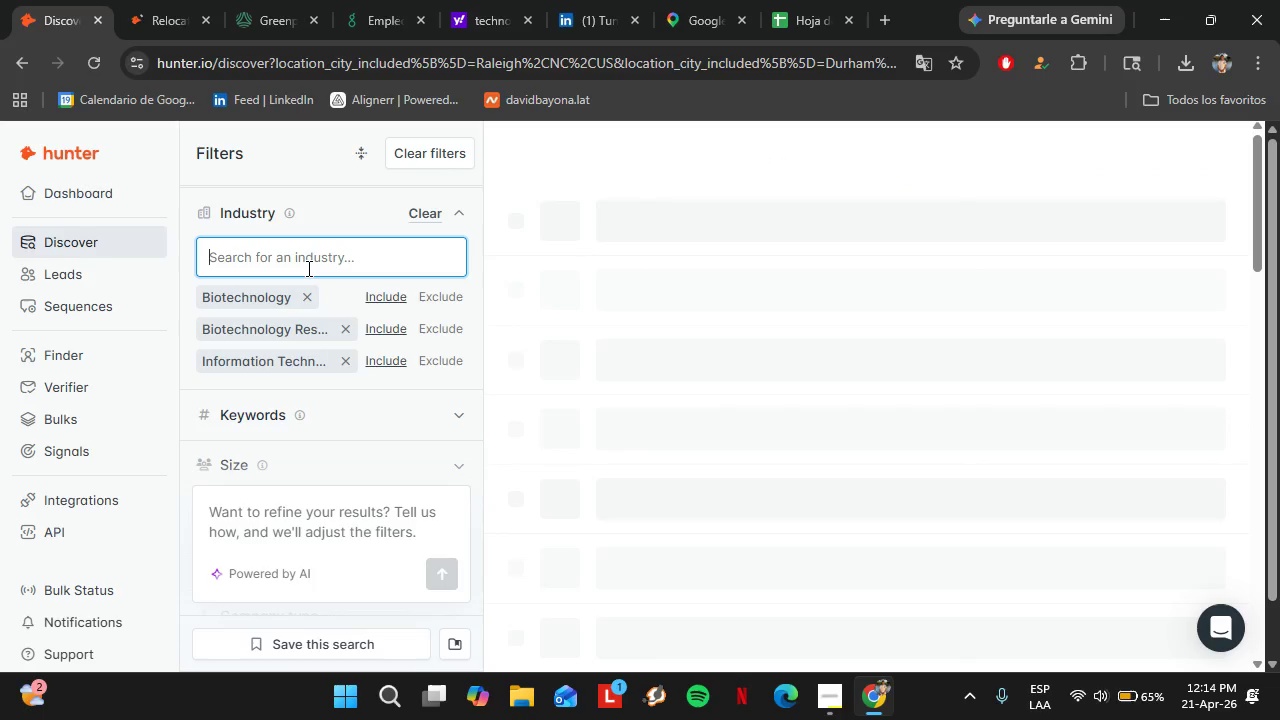 
type(techno)
 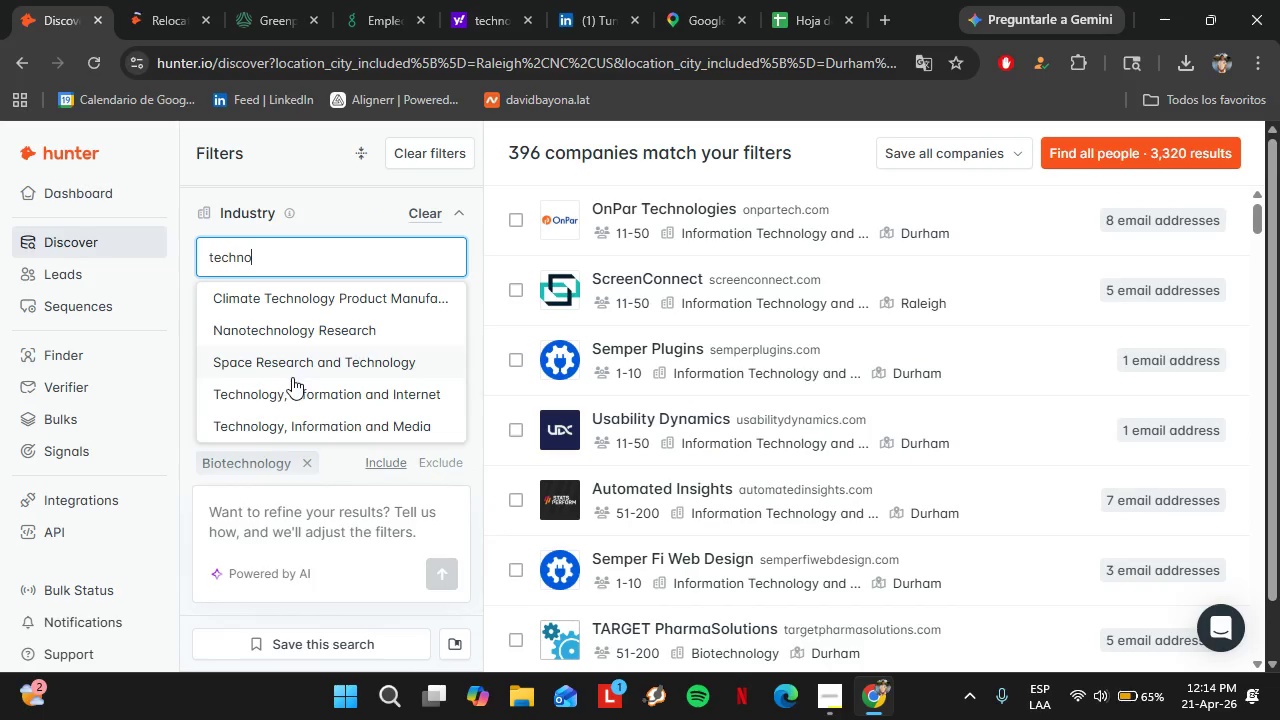 
left_click([295, 379])
 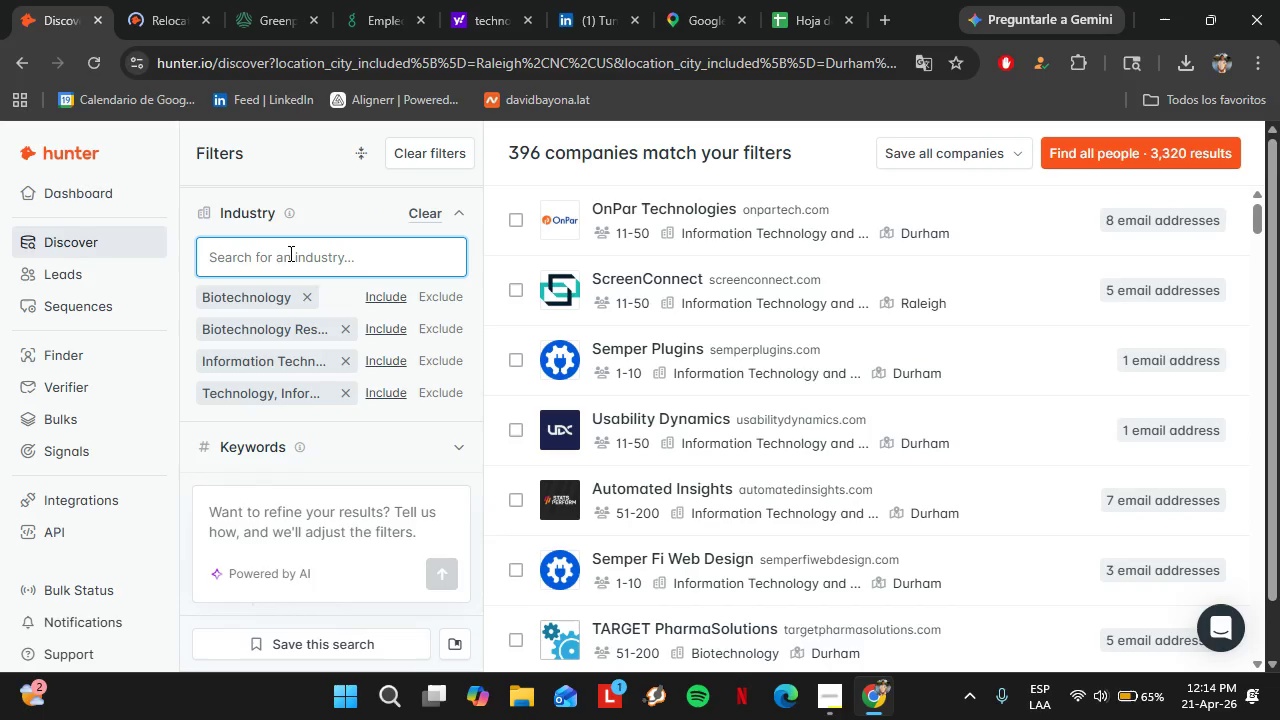 
type(e)
key(Backspace)
type(y)
key(Backspace)
type(techno)
 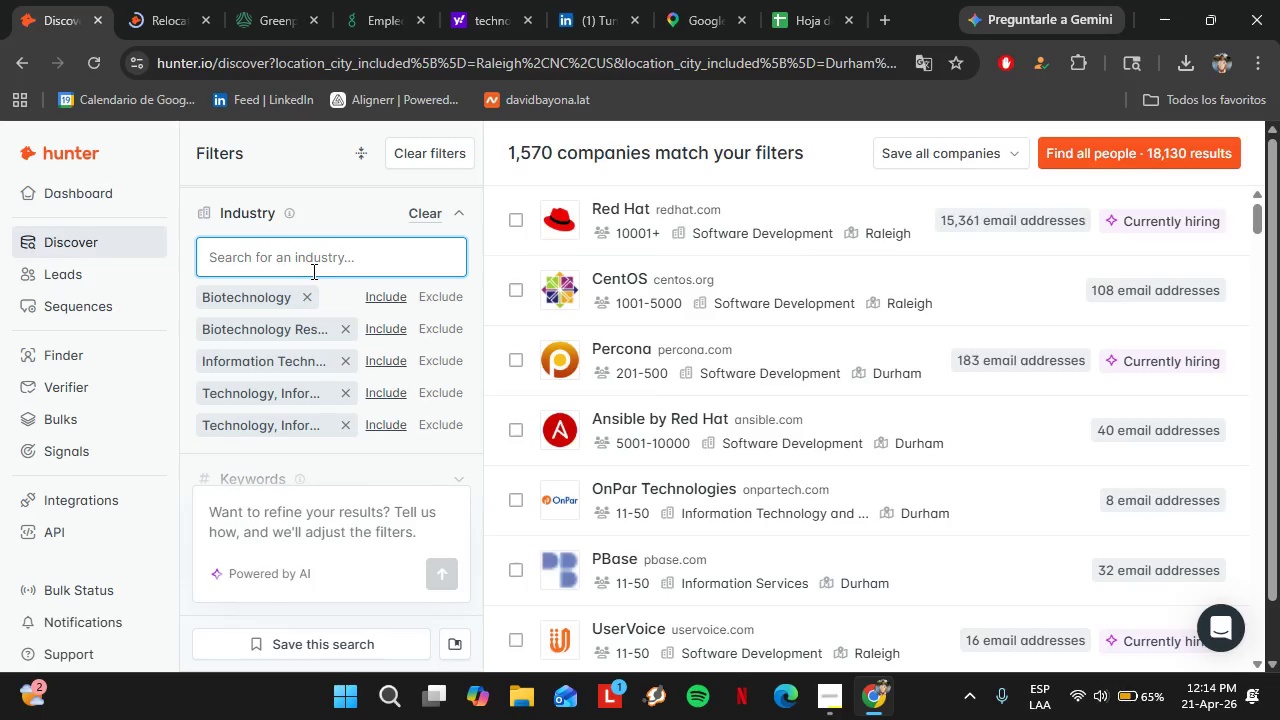 
type(tech)
 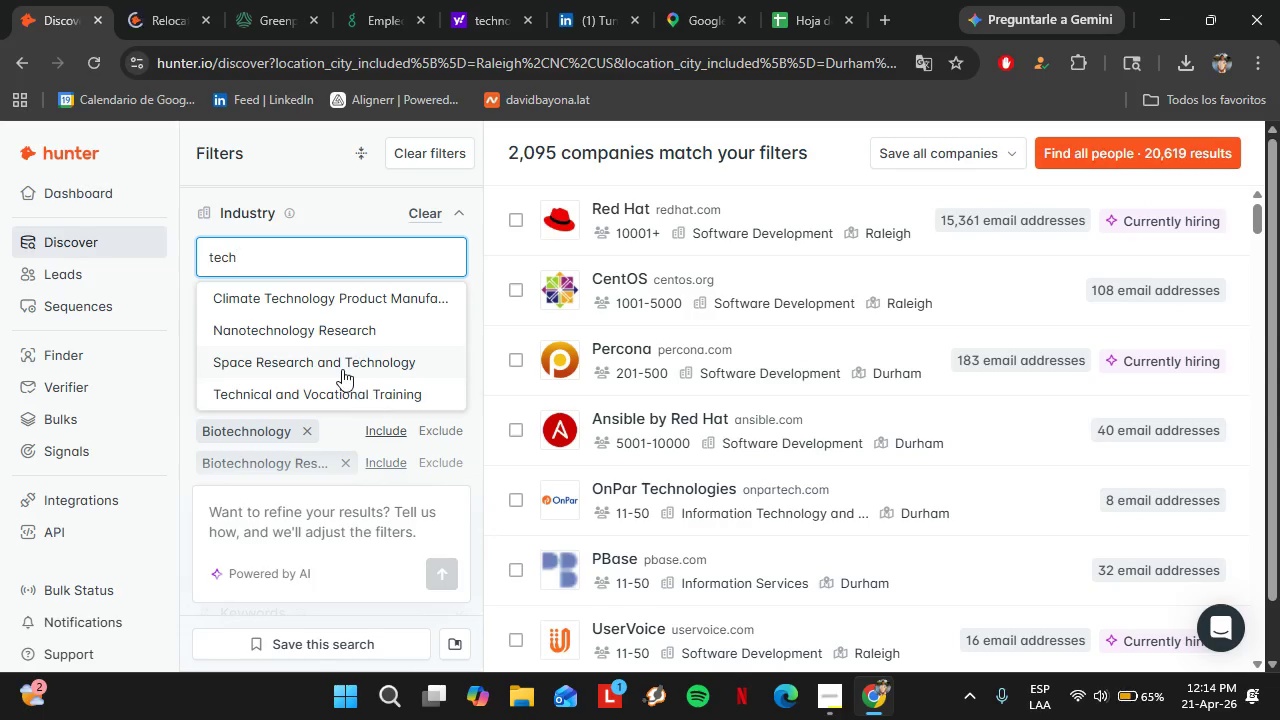 
wait(8.75)
 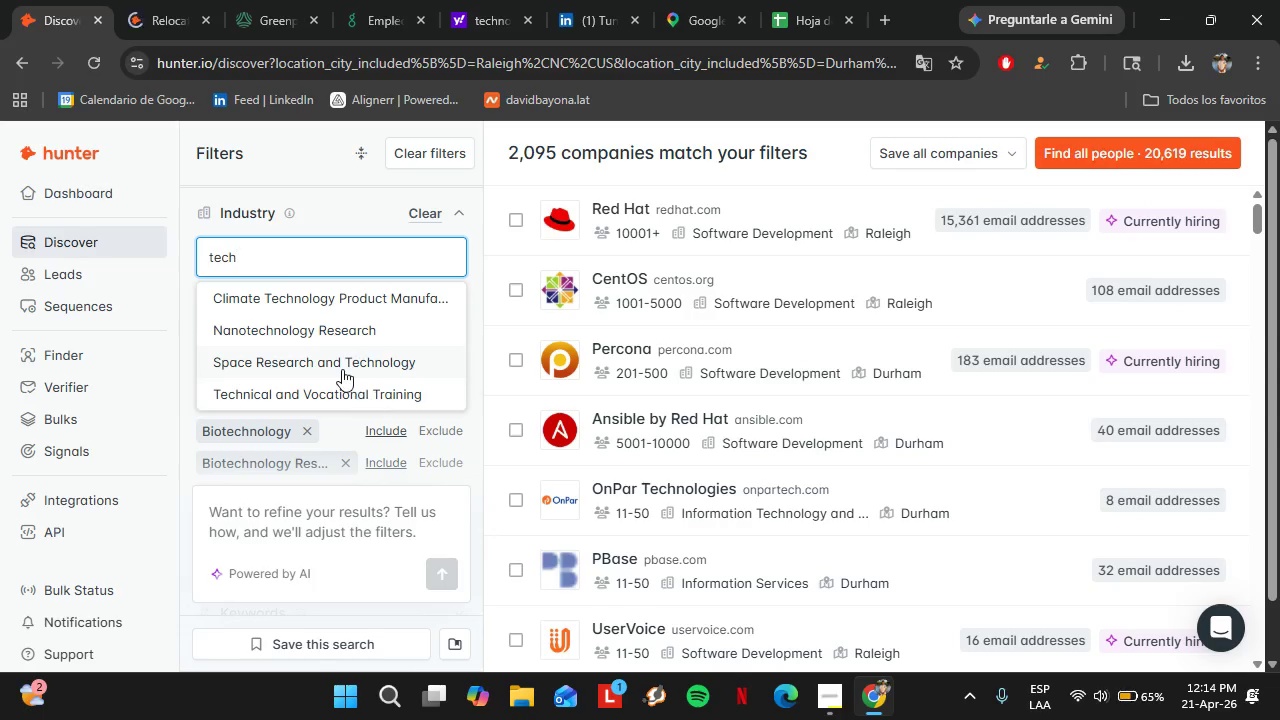 
hold_key(key=Backspace, duration=0.72)
 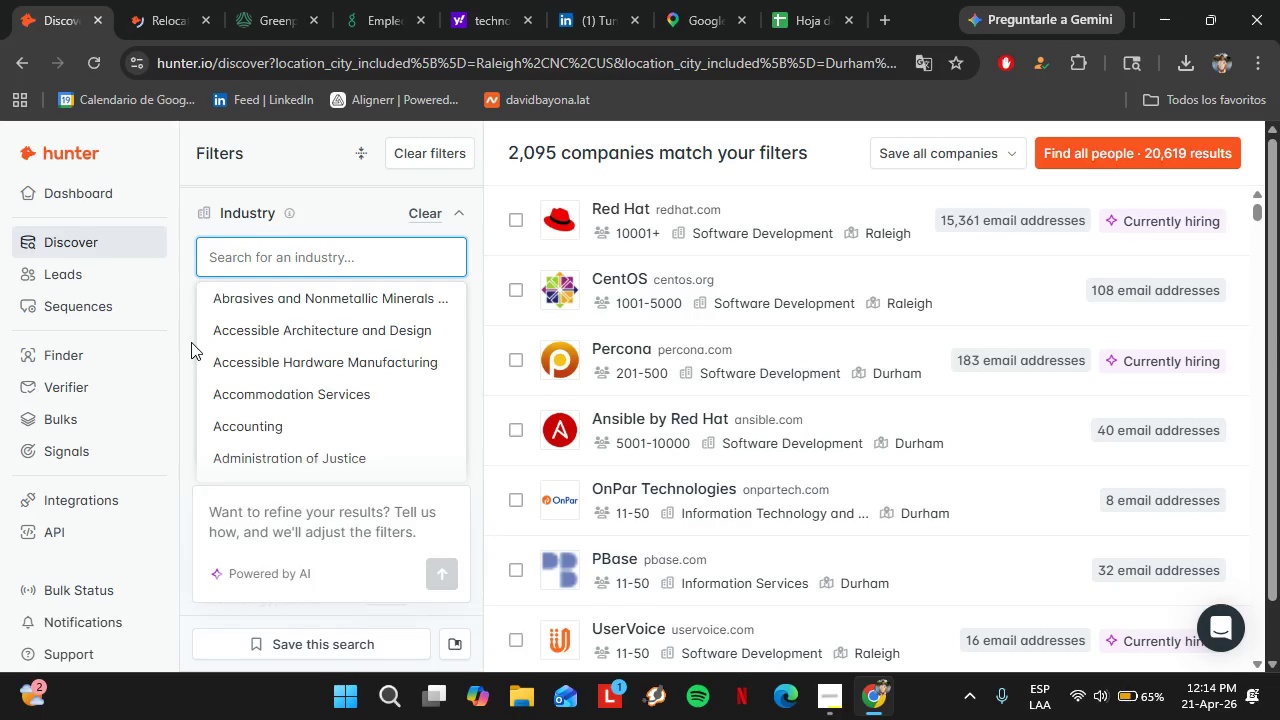 
left_click([191, 342])
 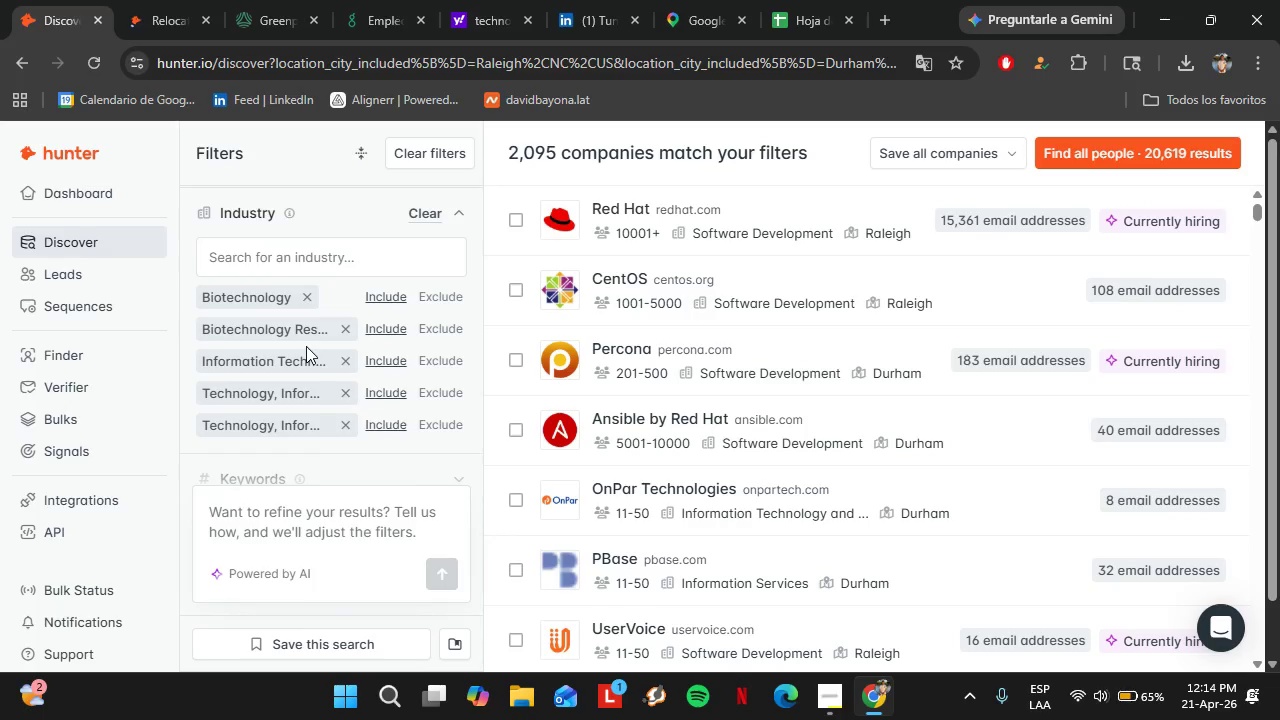 
scroll: coordinate [366, 319], scroll_direction: down, amount: 2.0
 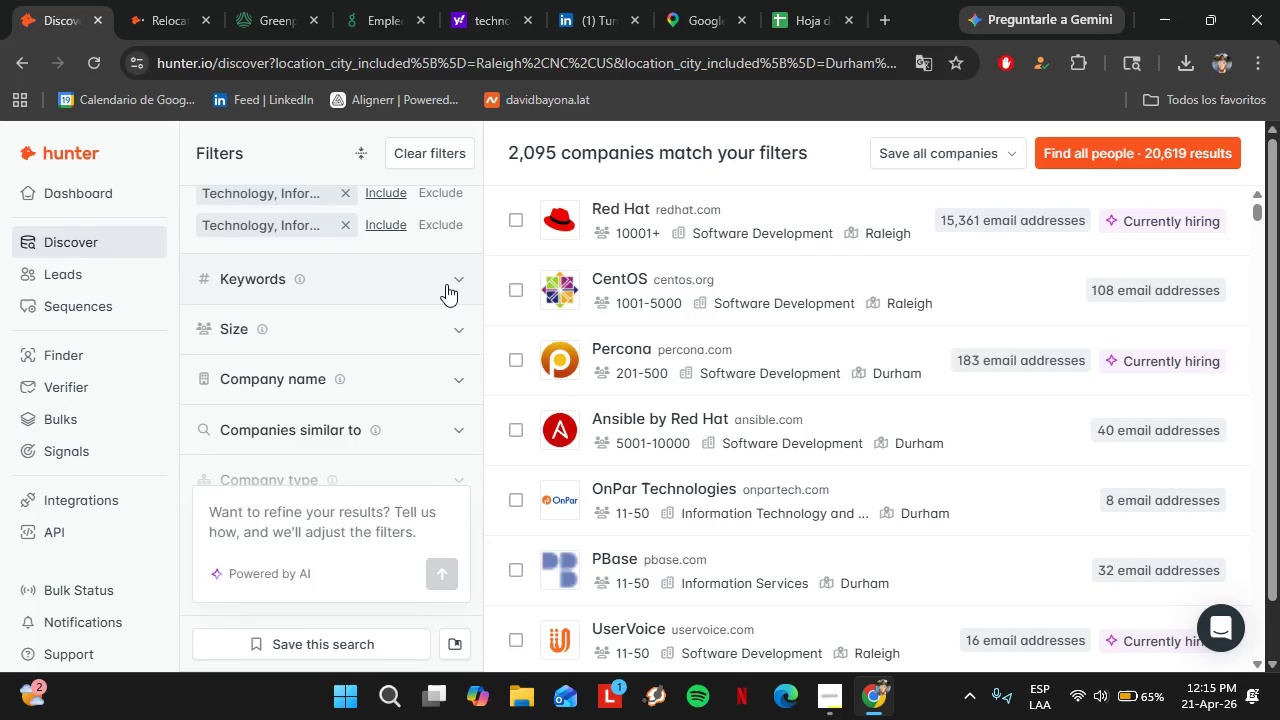 
left_click([446, 284])
 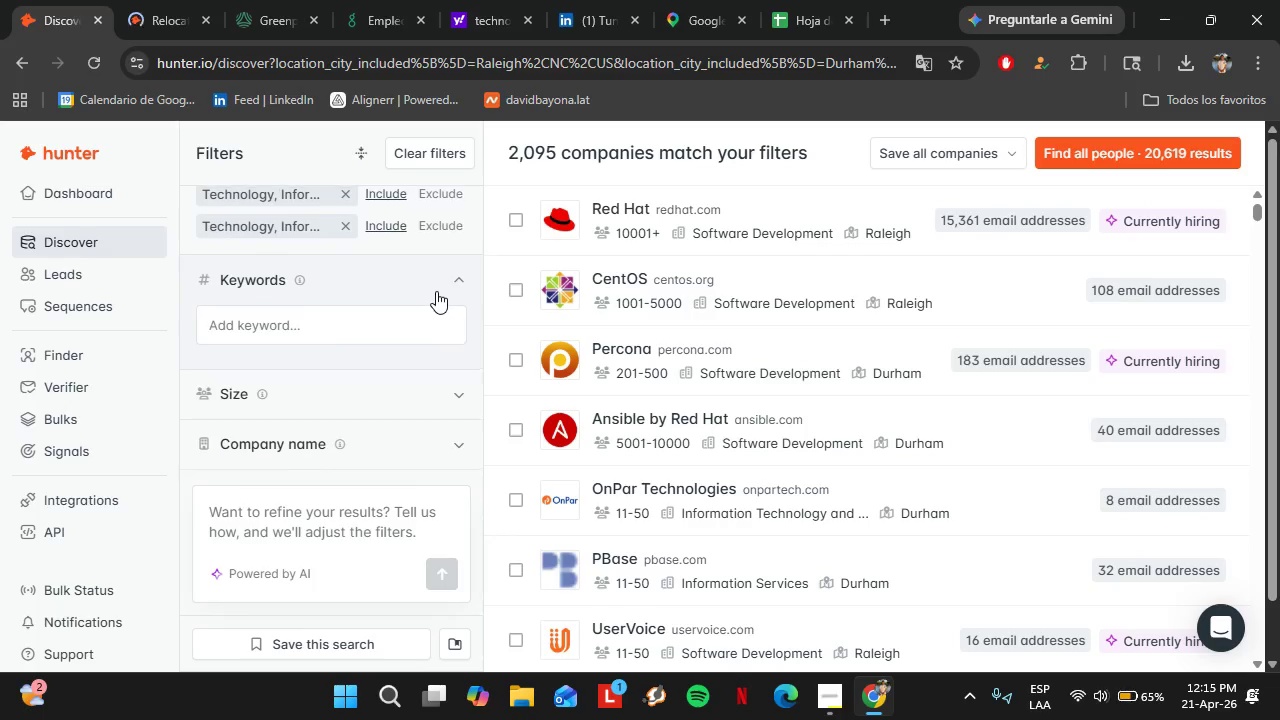 
scroll: coordinate [436, 291], scroll_direction: up, amount: 2.0
 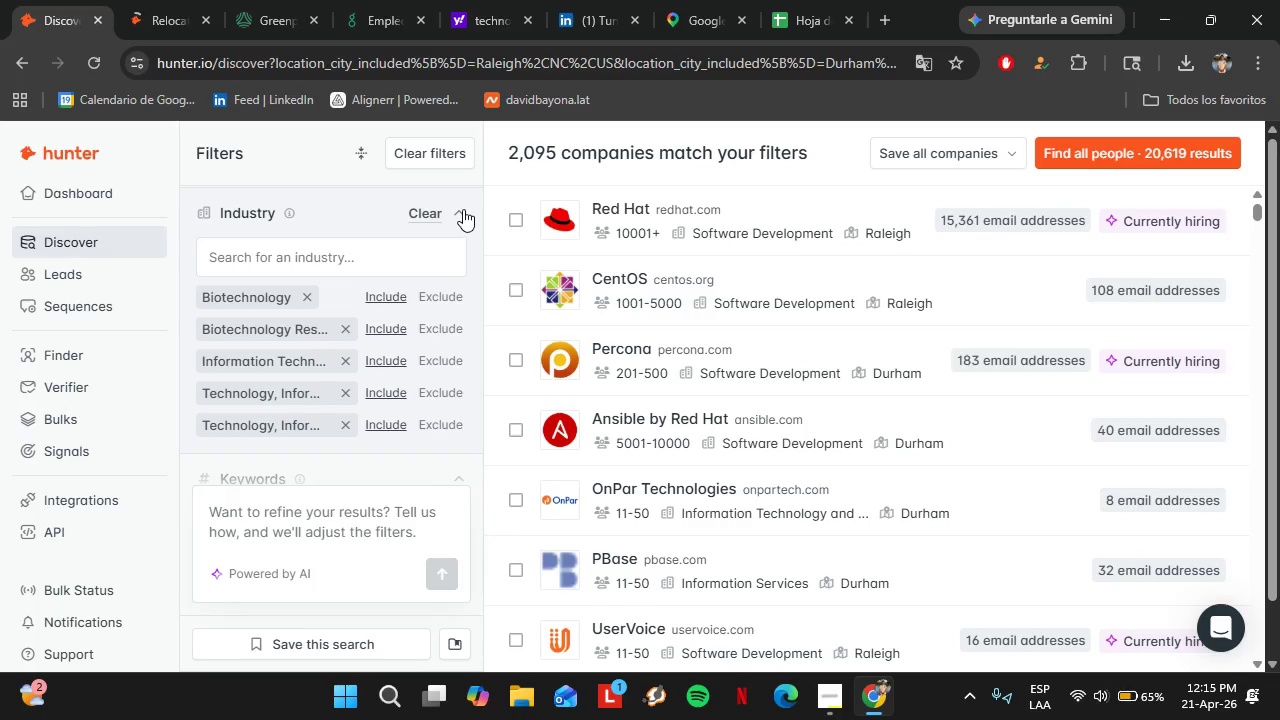 
left_click([463, 209])
 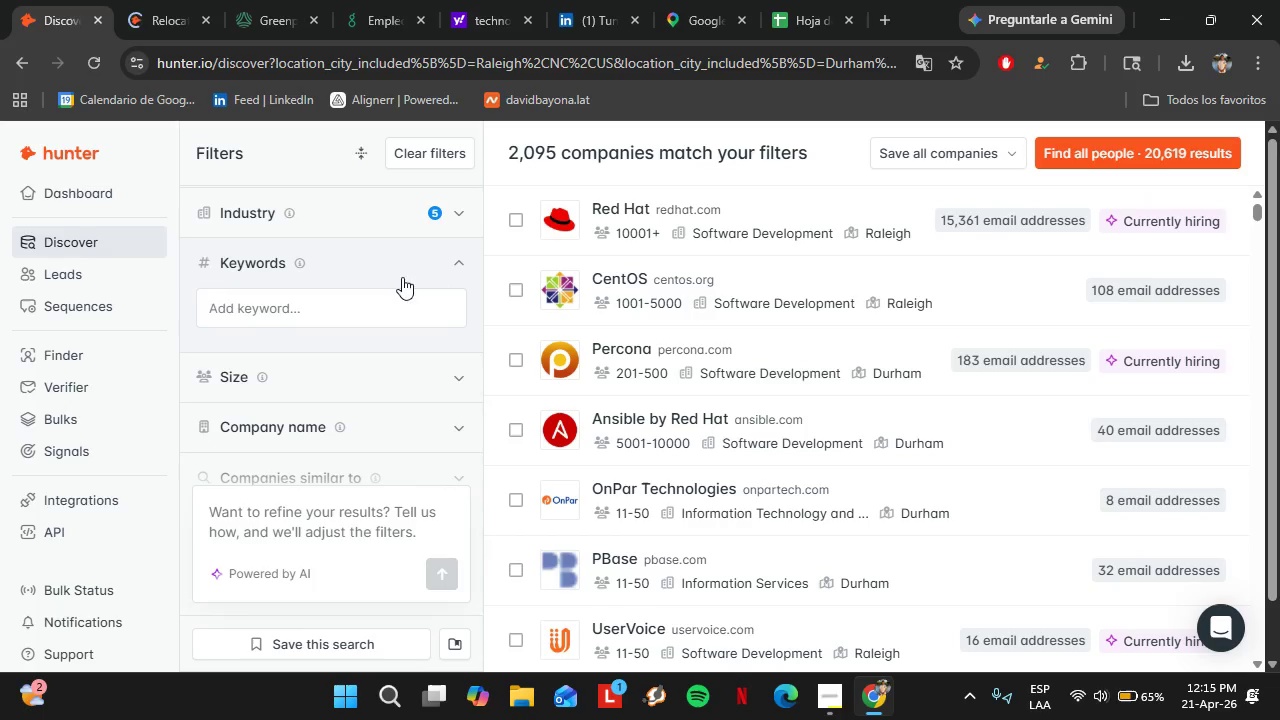 
left_click([339, 328])
 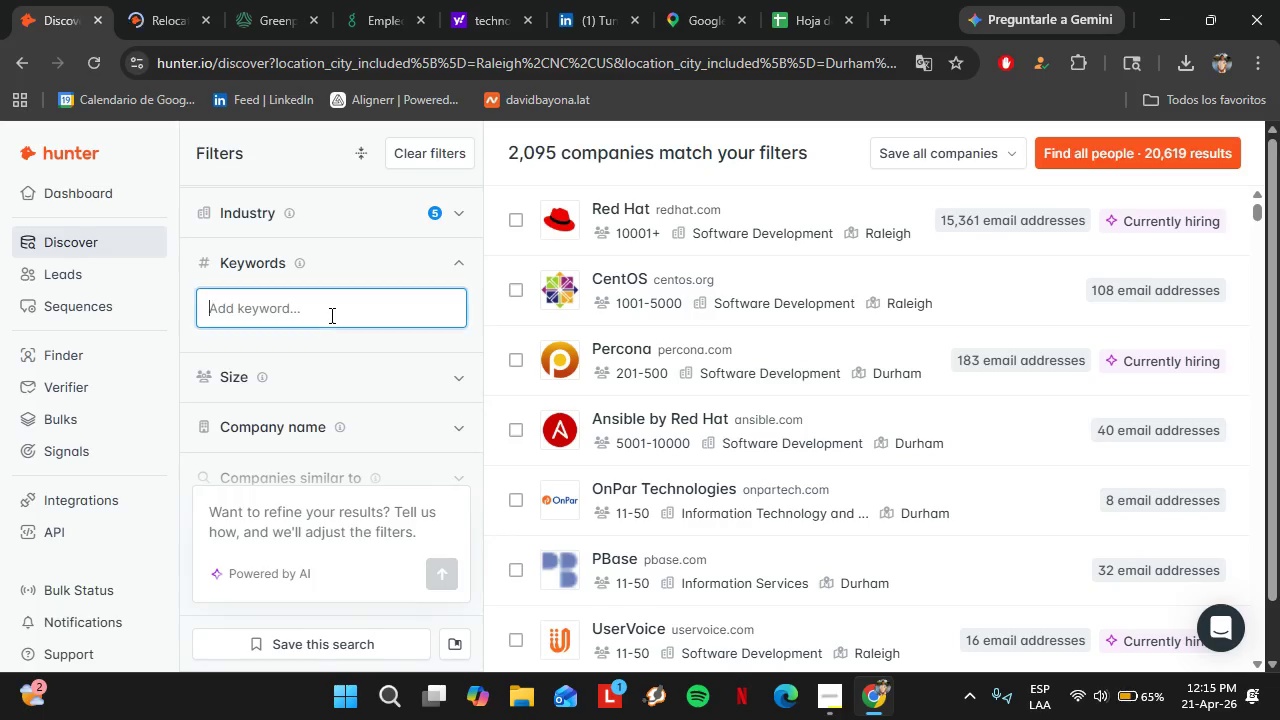 
left_click([330, 315])
 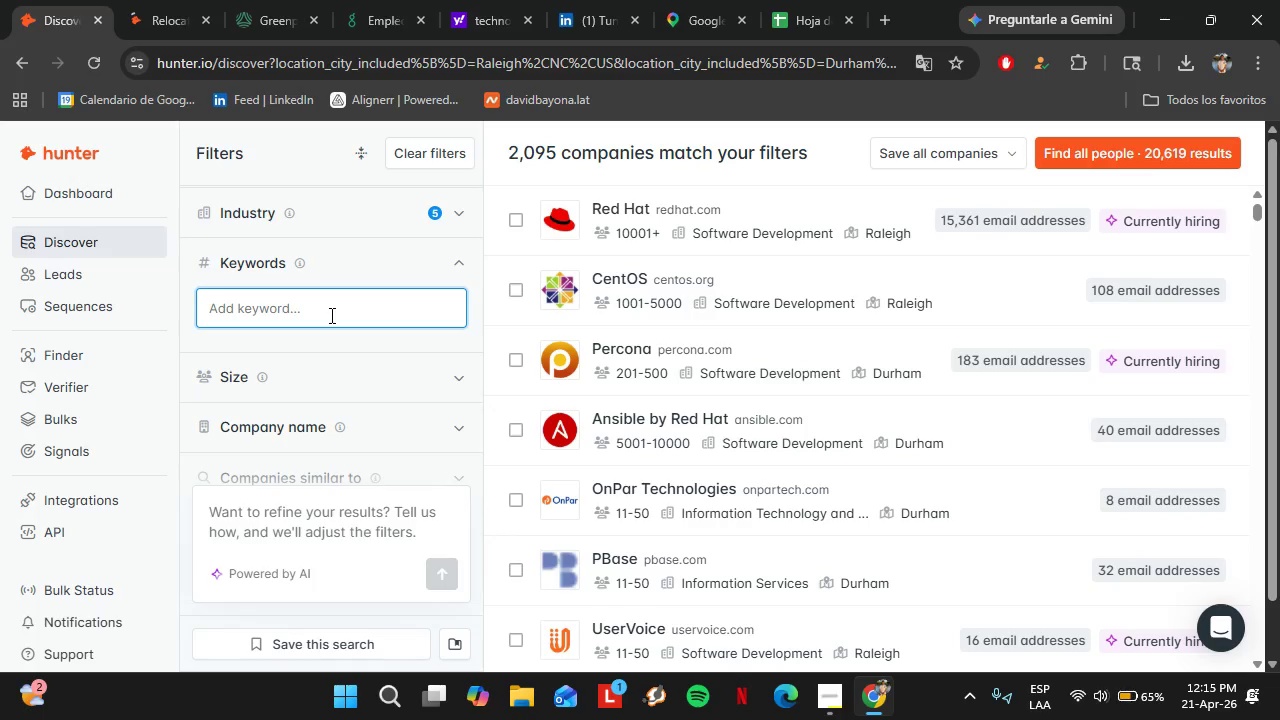 
type(technology)
 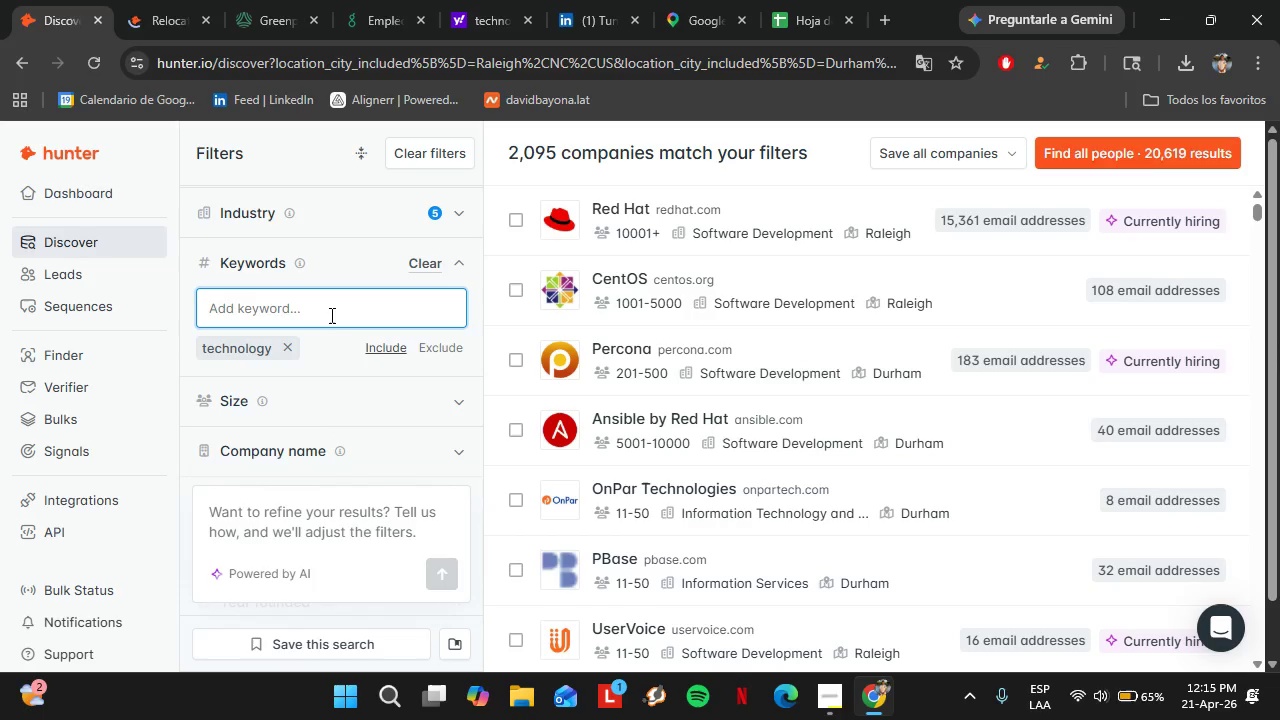 
key(Enter)
 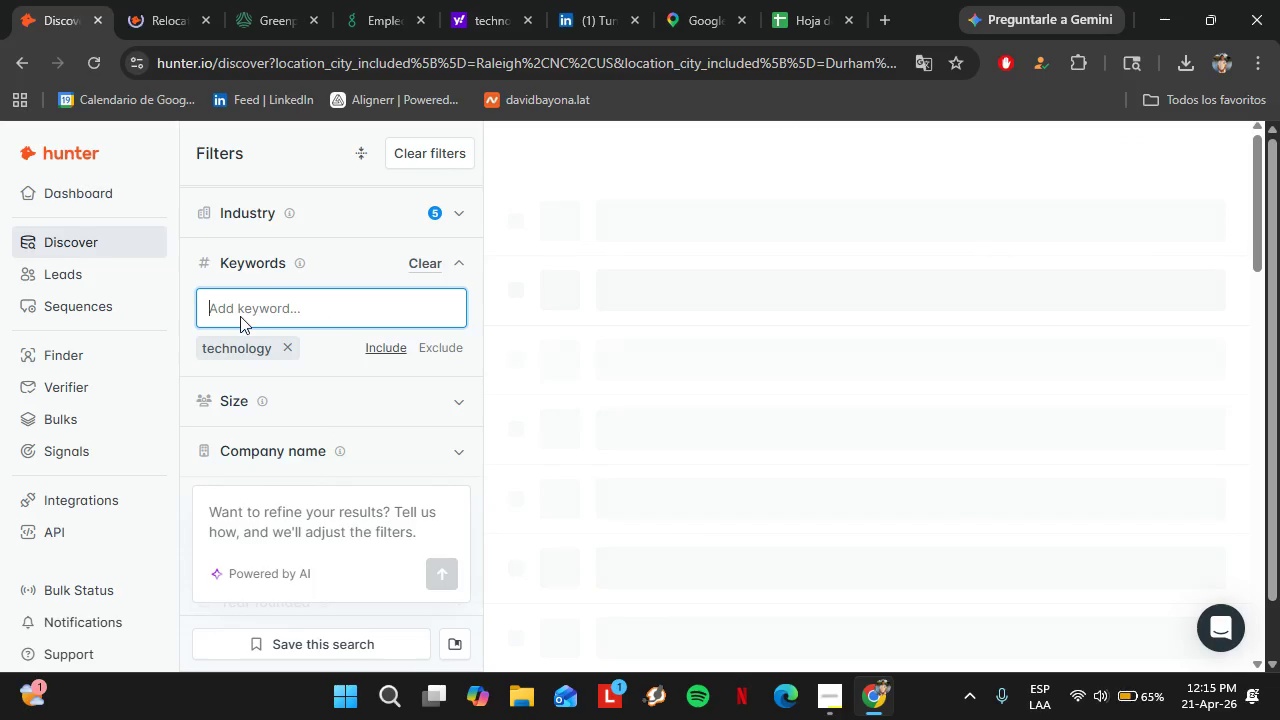 
left_click([249, 309])
 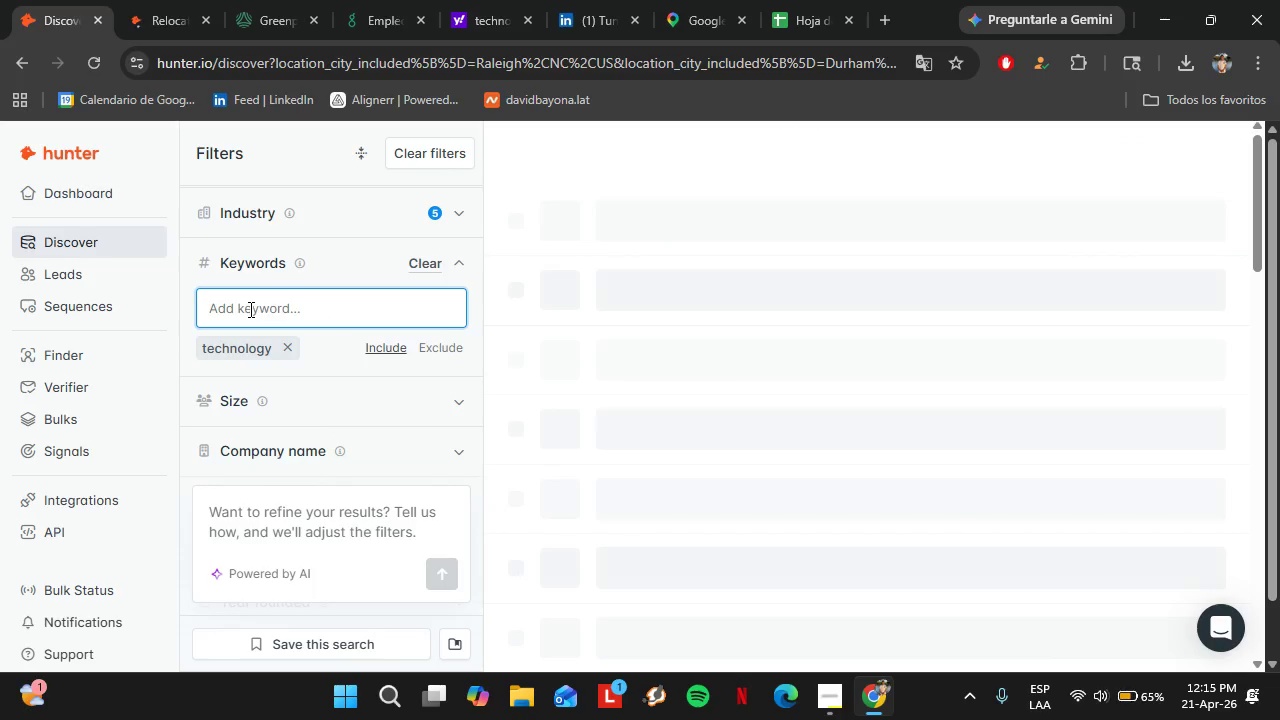 
type(biotechnology)
 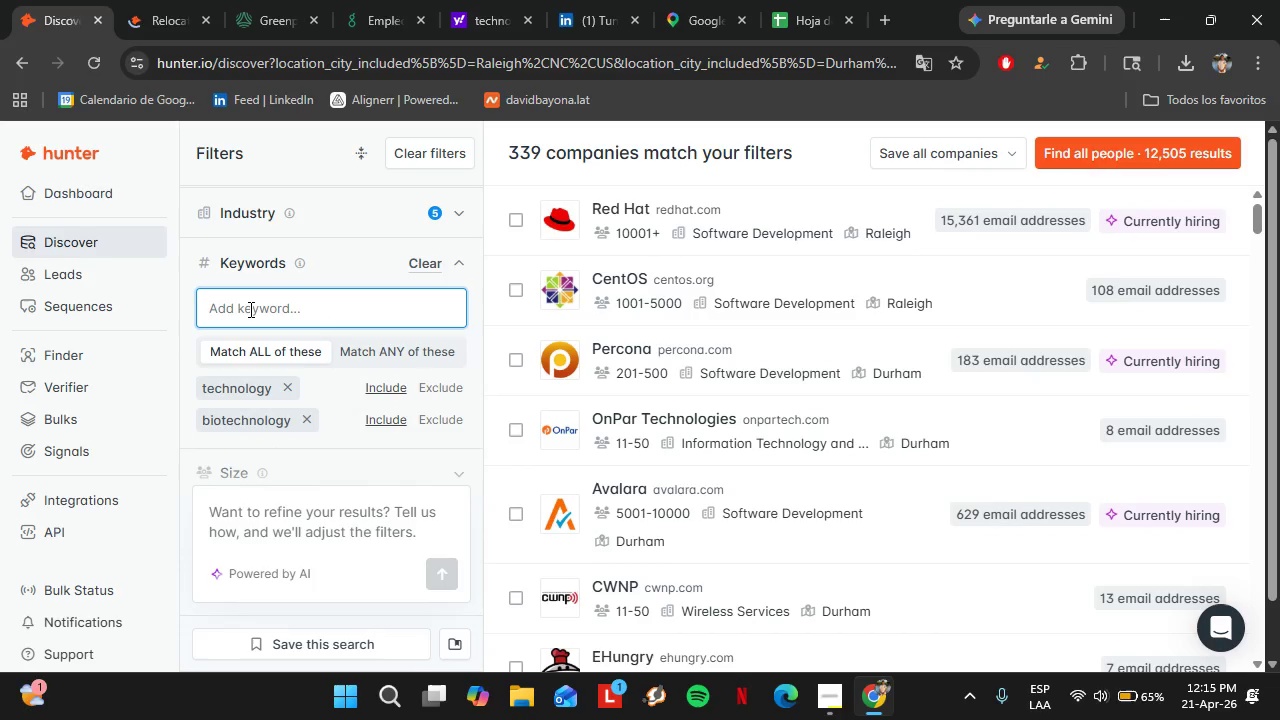 
key(Enter)
 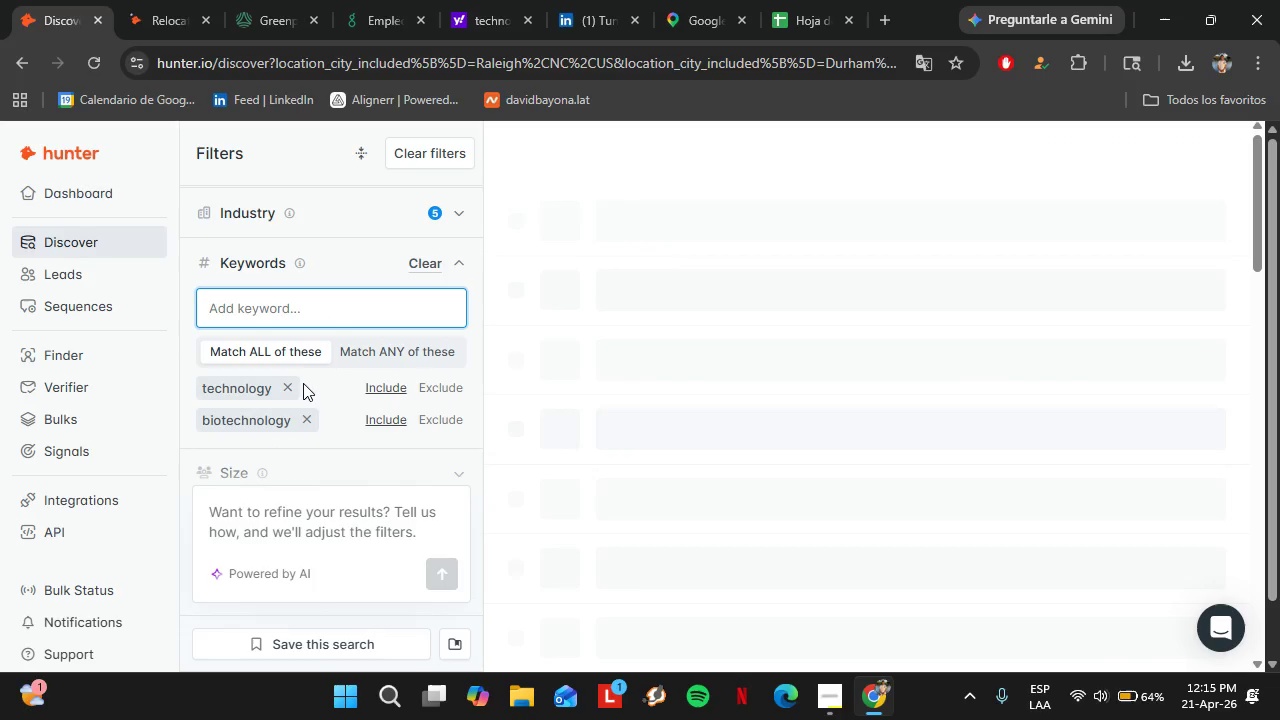 
scroll: coordinate [312, 328], scroll_direction: up, amount: 1.0
 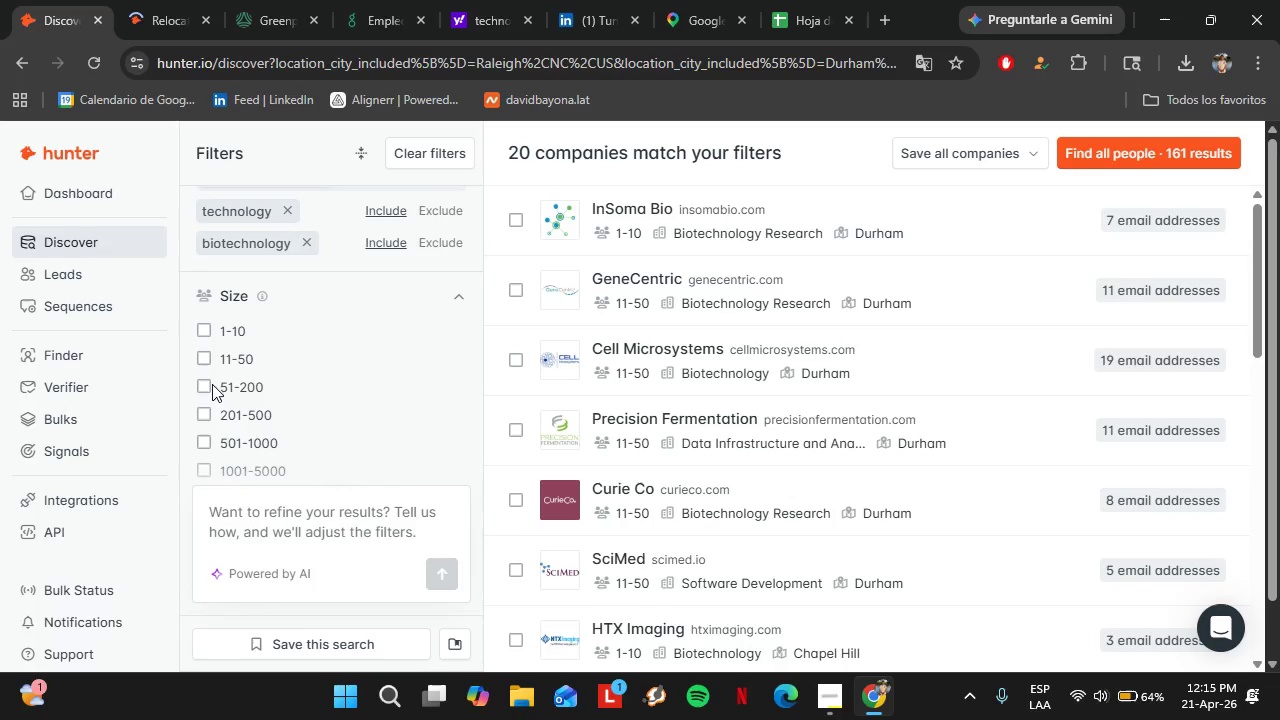 
left_click([201, 387])
 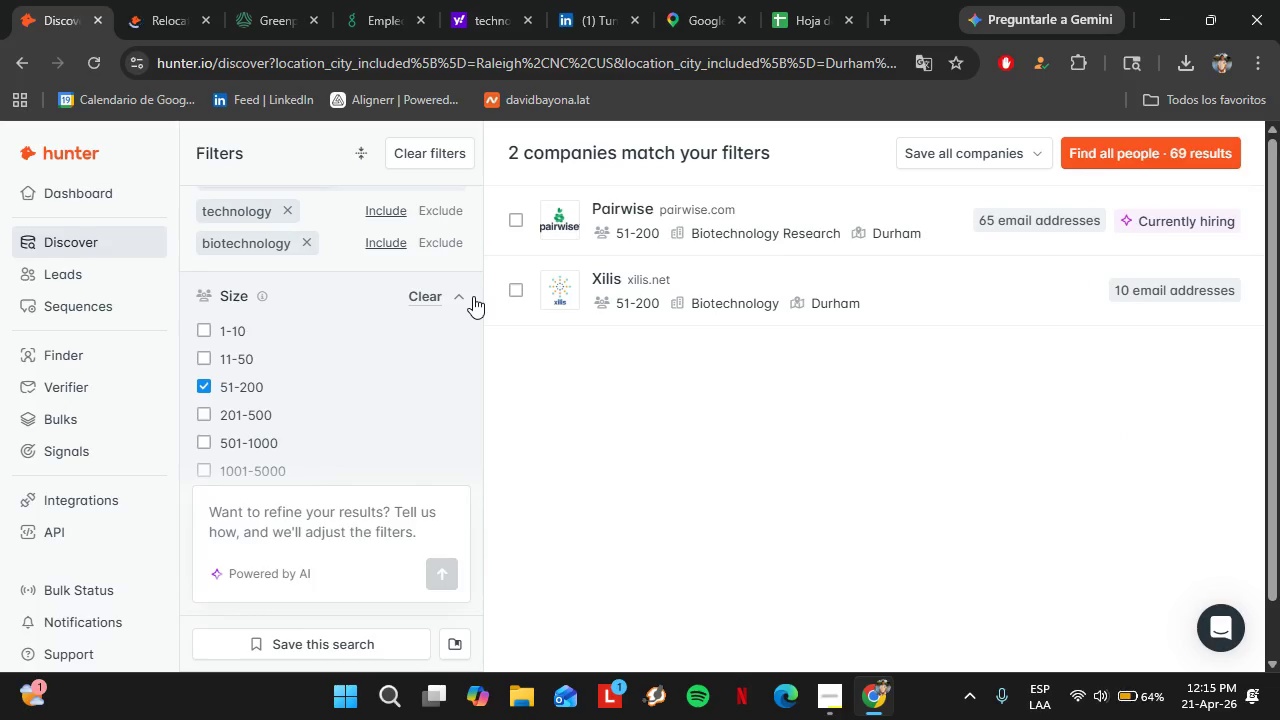 
left_click([465, 293])
 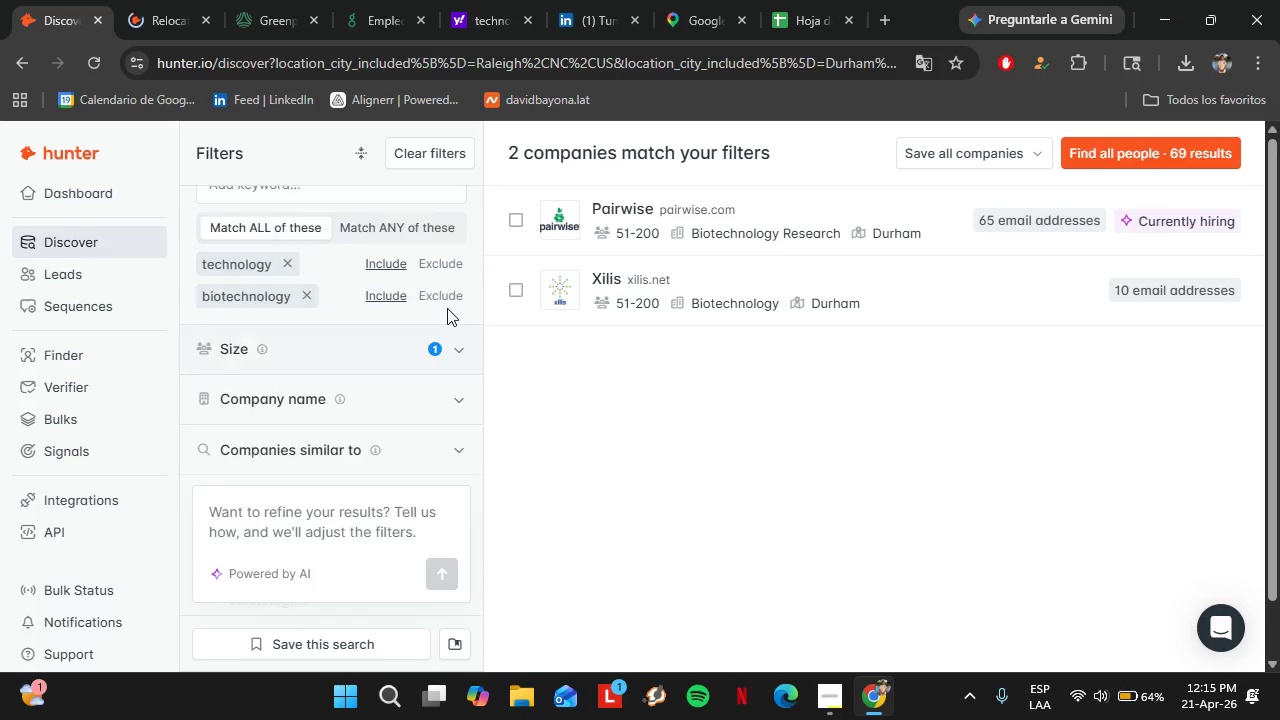 
scroll: coordinate [463, 295], scroll_direction: up, amount: 1.0
 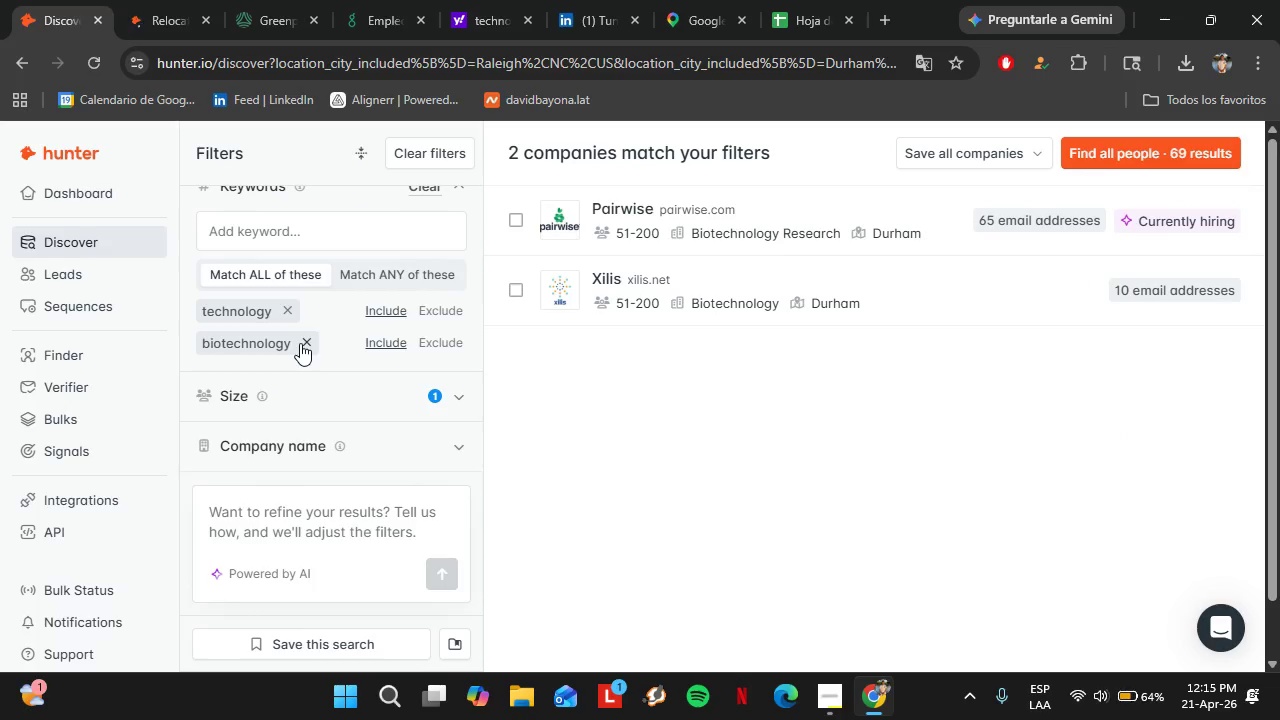 
left_click([300, 343])
 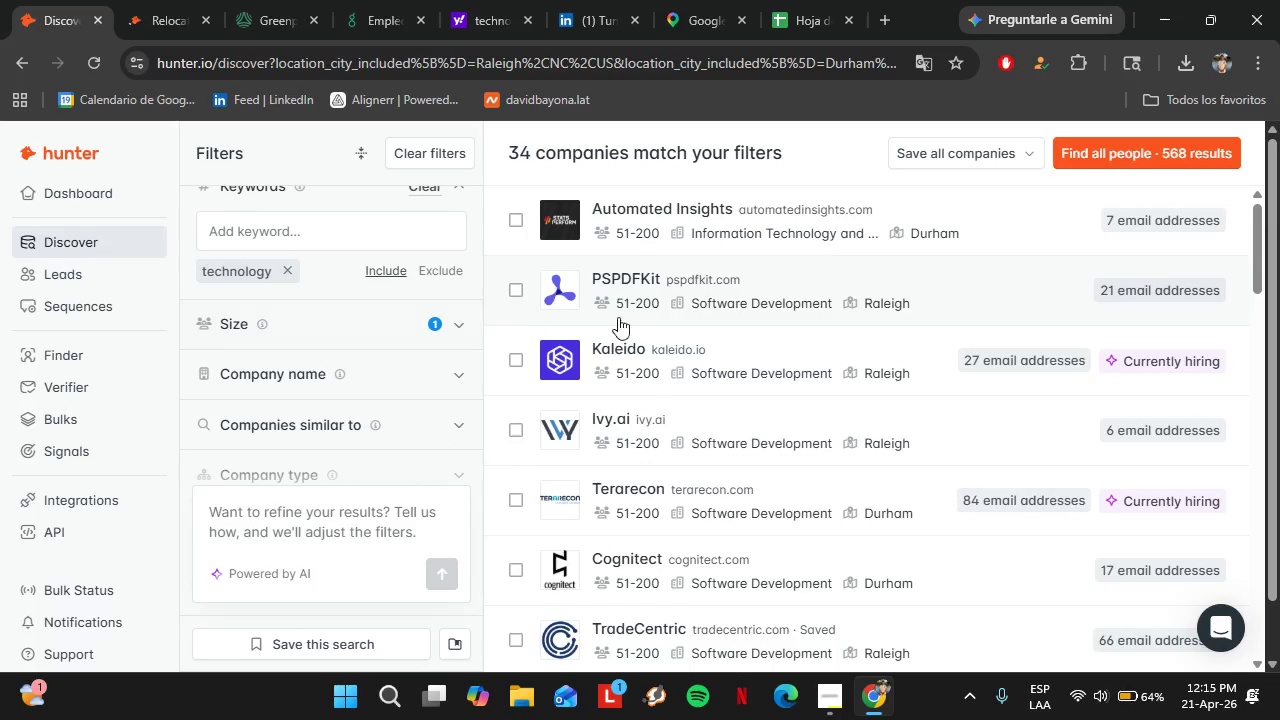 
scroll: coordinate [714, 391], scroll_direction: down, amount: 3.0
 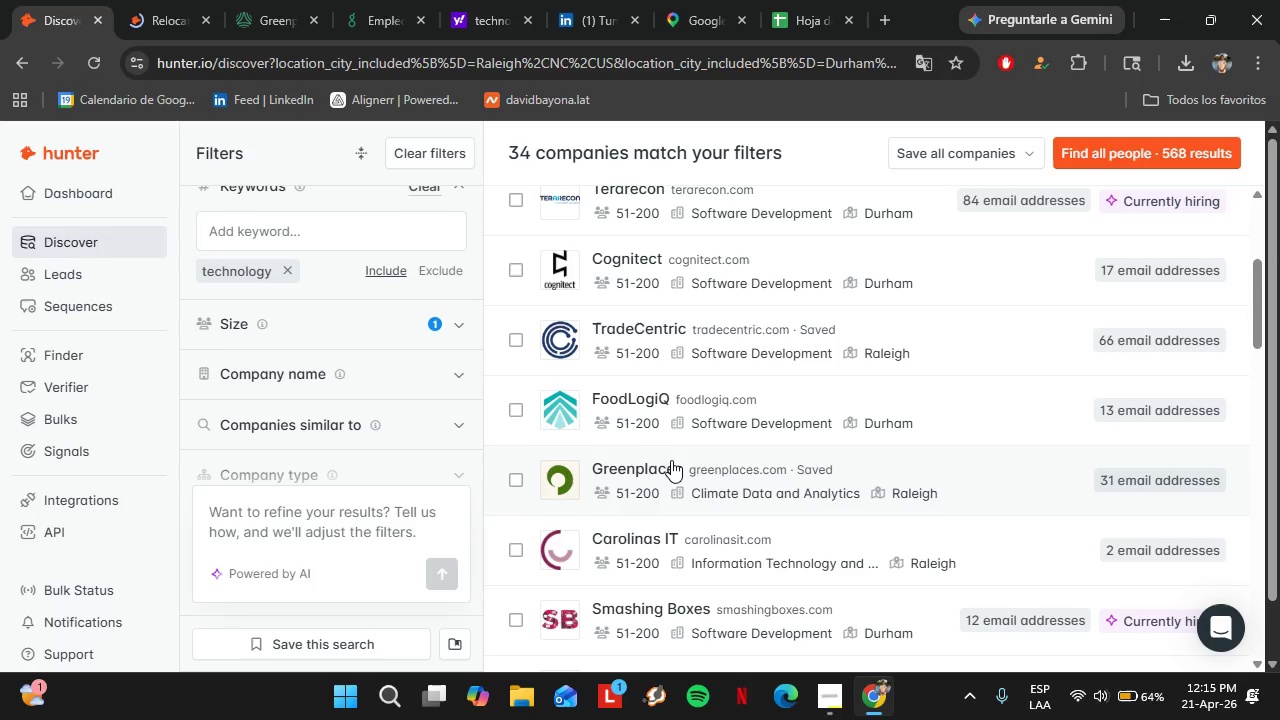 
left_click([677, 469])
 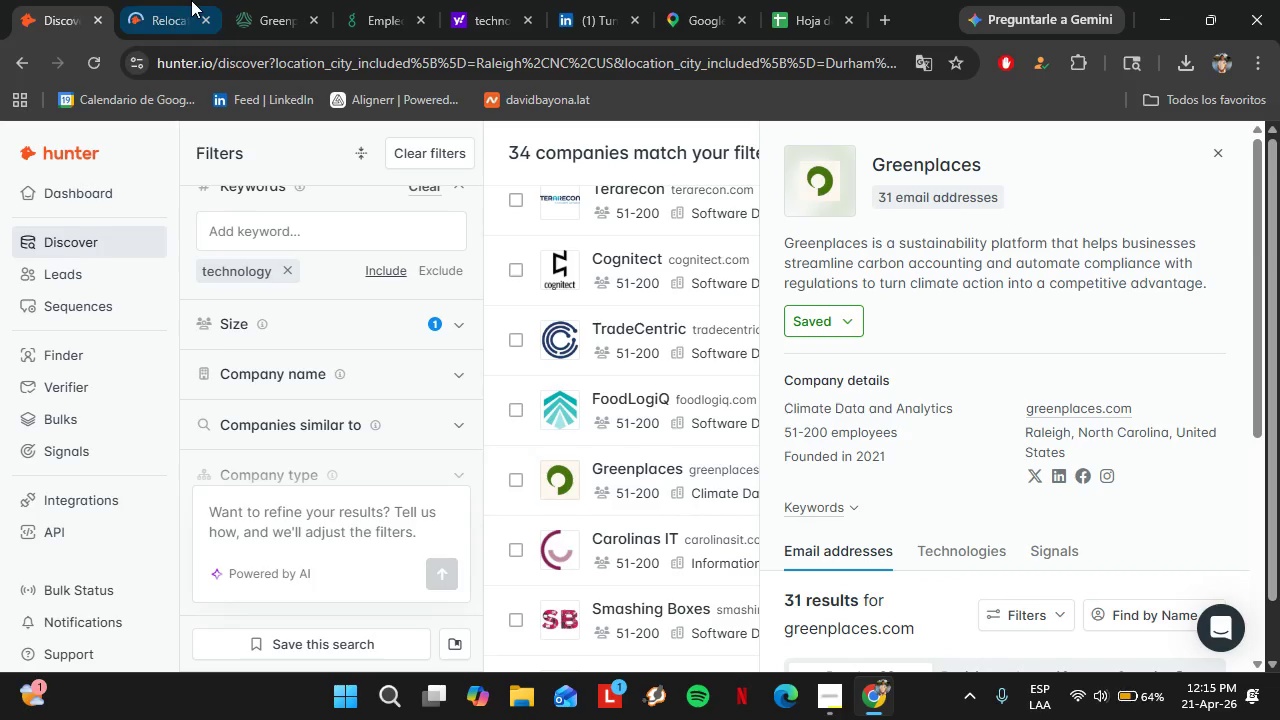 
left_click([161, 0])
 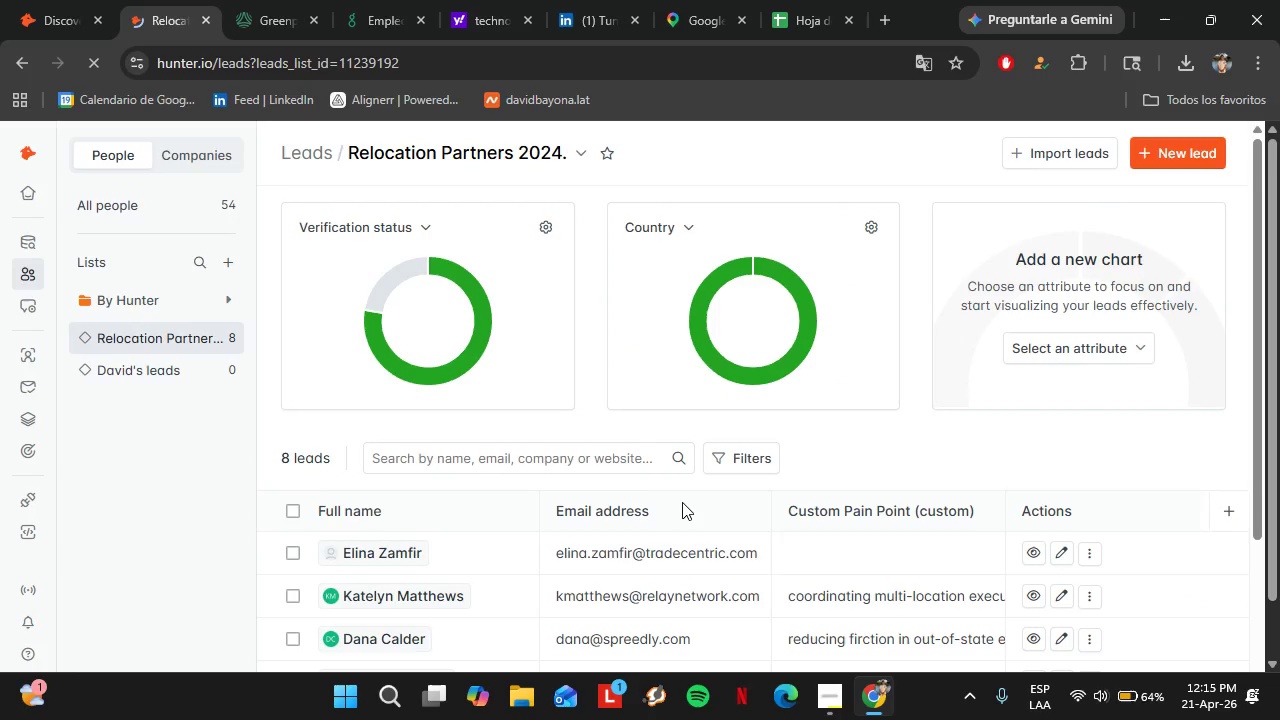 
scroll: coordinate [711, 479], scroll_direction: down, amount: 1.0
 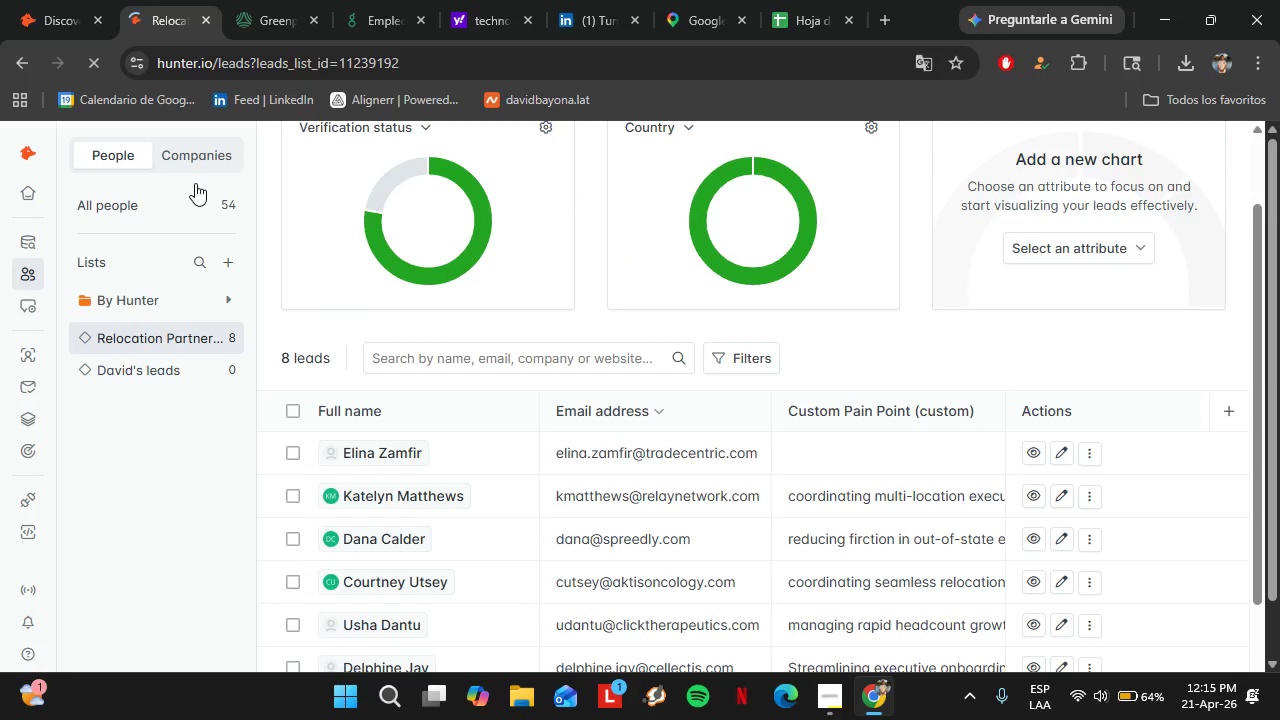 
left_click([43, 0])
 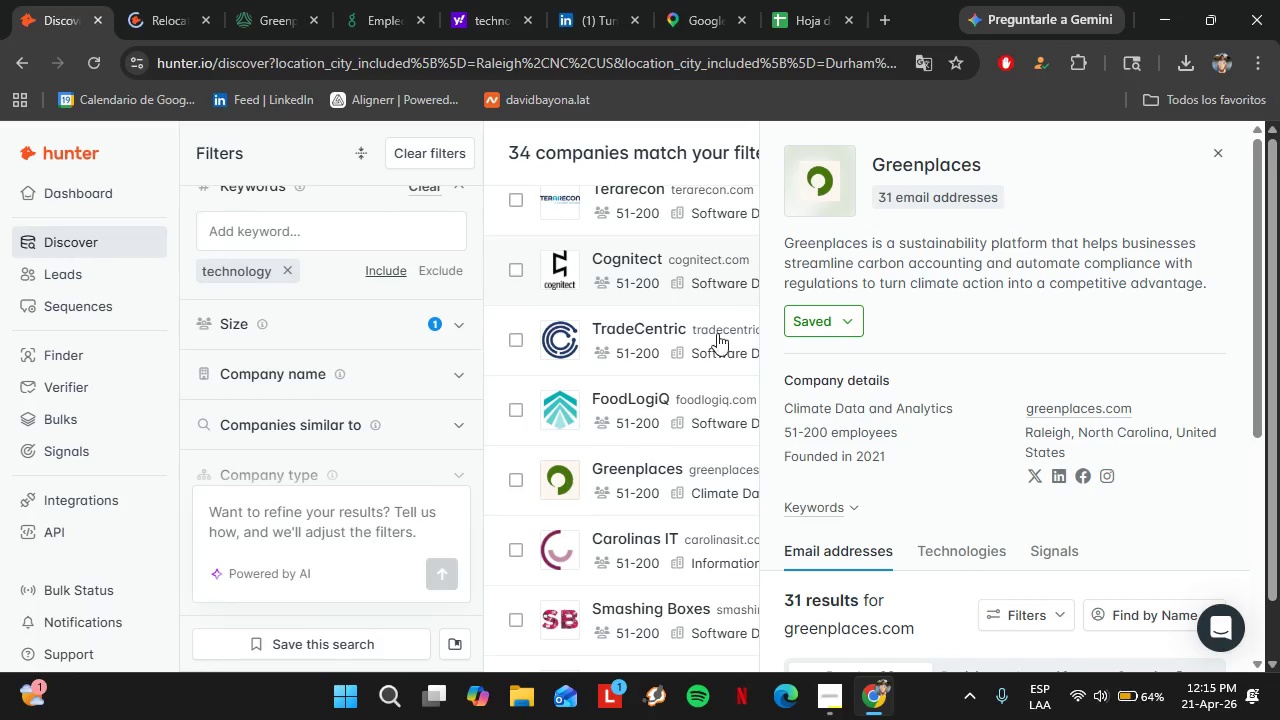 
left_click([616, 399])
 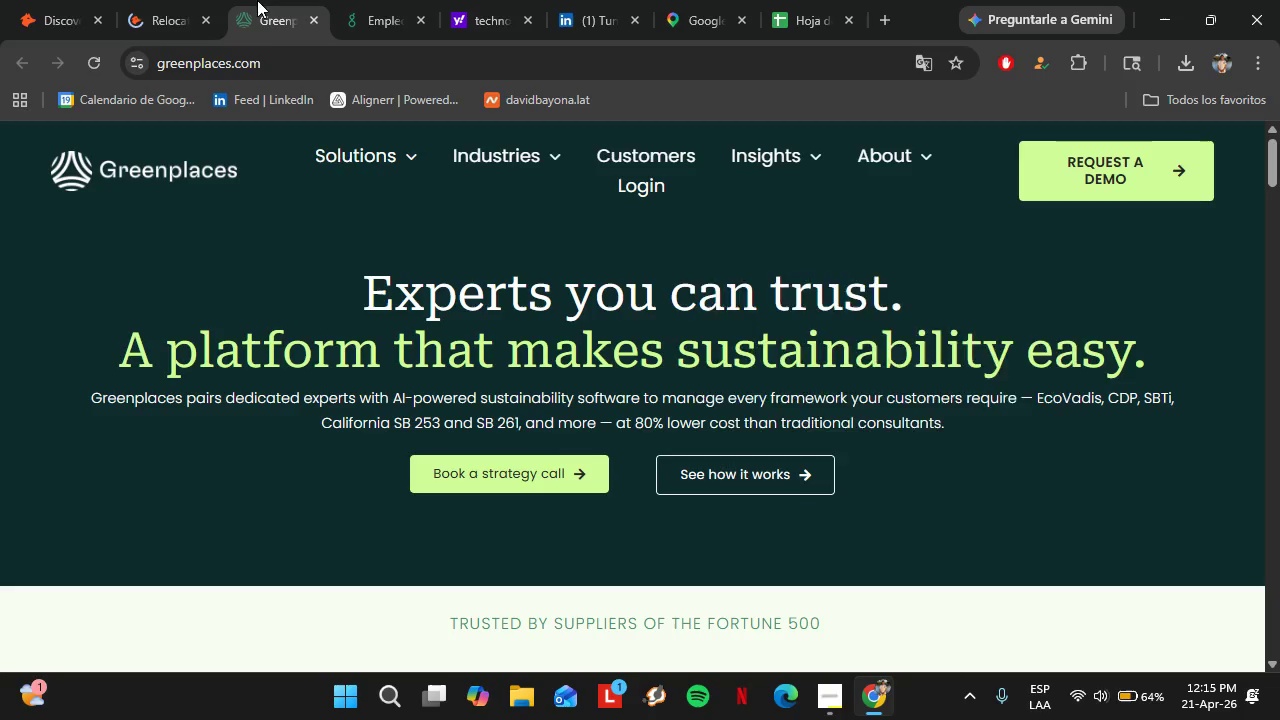 
double_click([148, 0])
 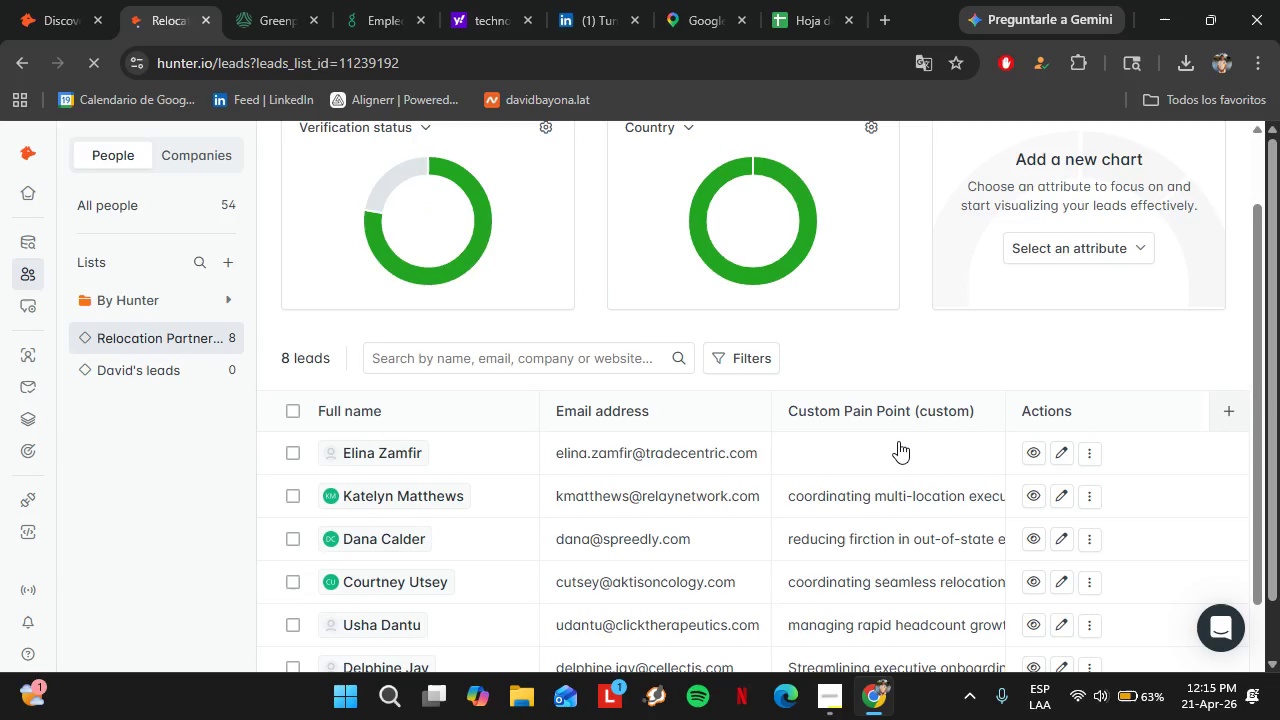 
wait(6.25)
 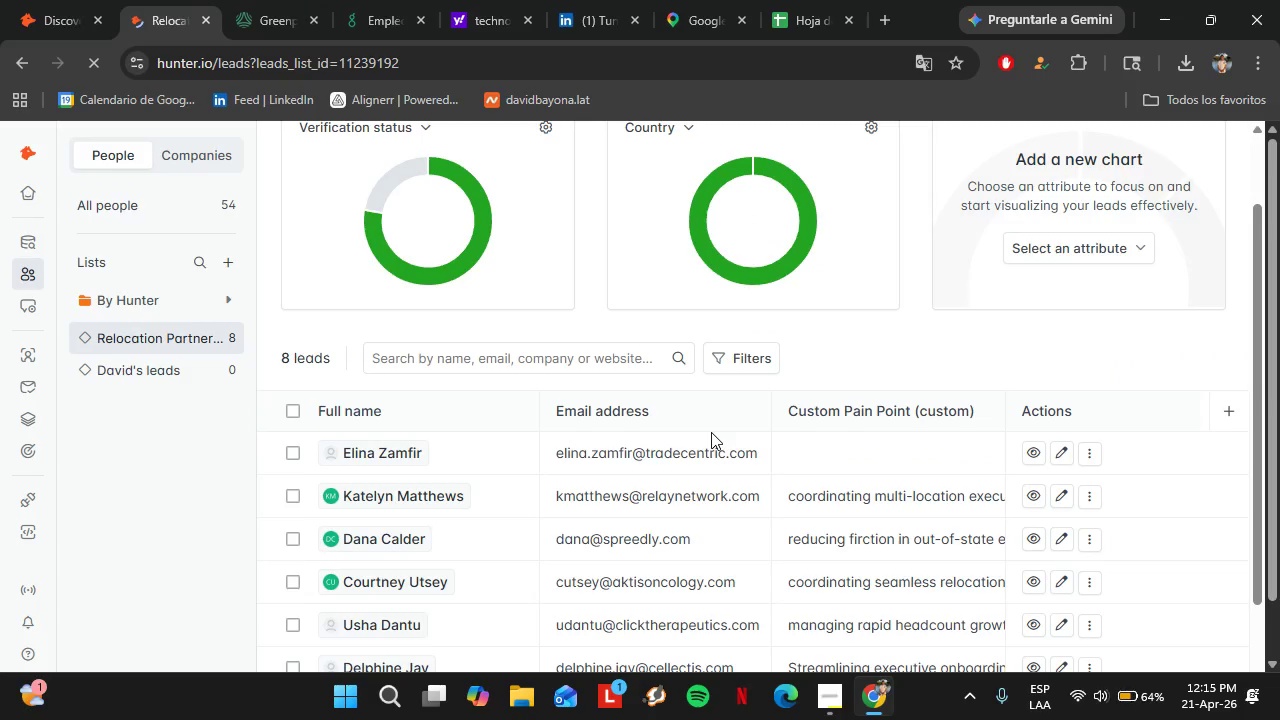 
double_click([662, 457])
 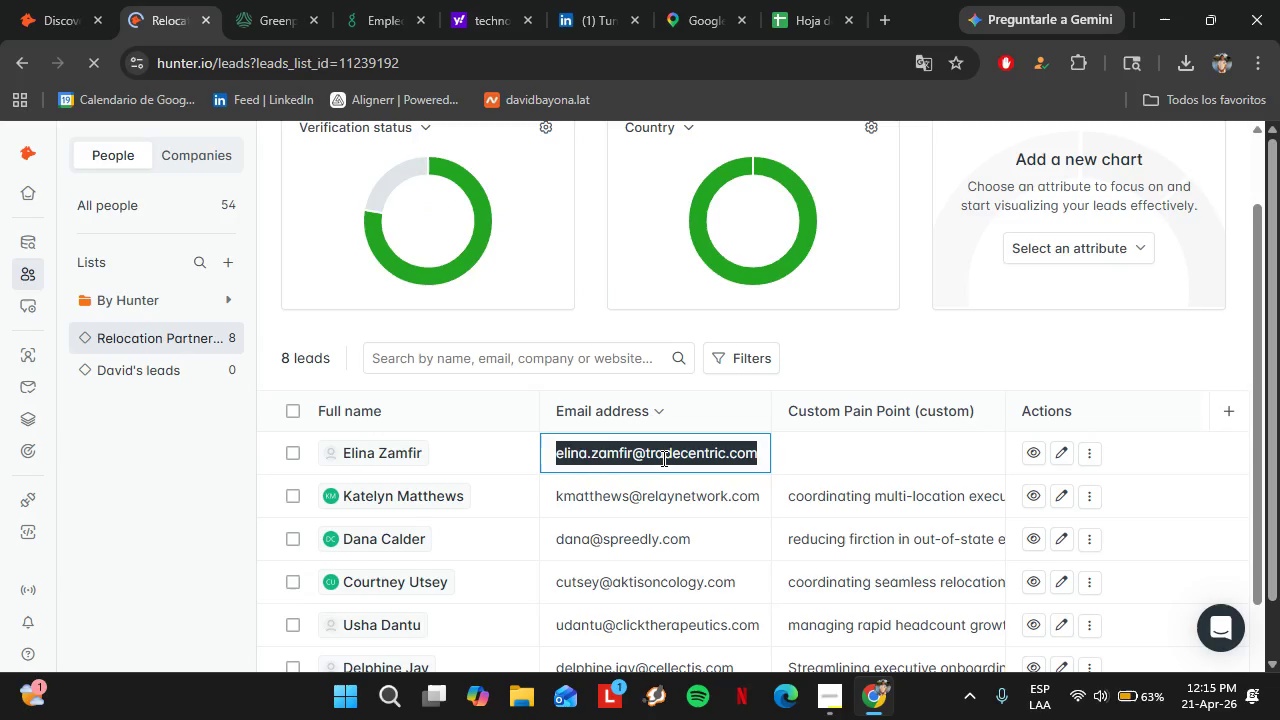 
left_click([928, 439])
 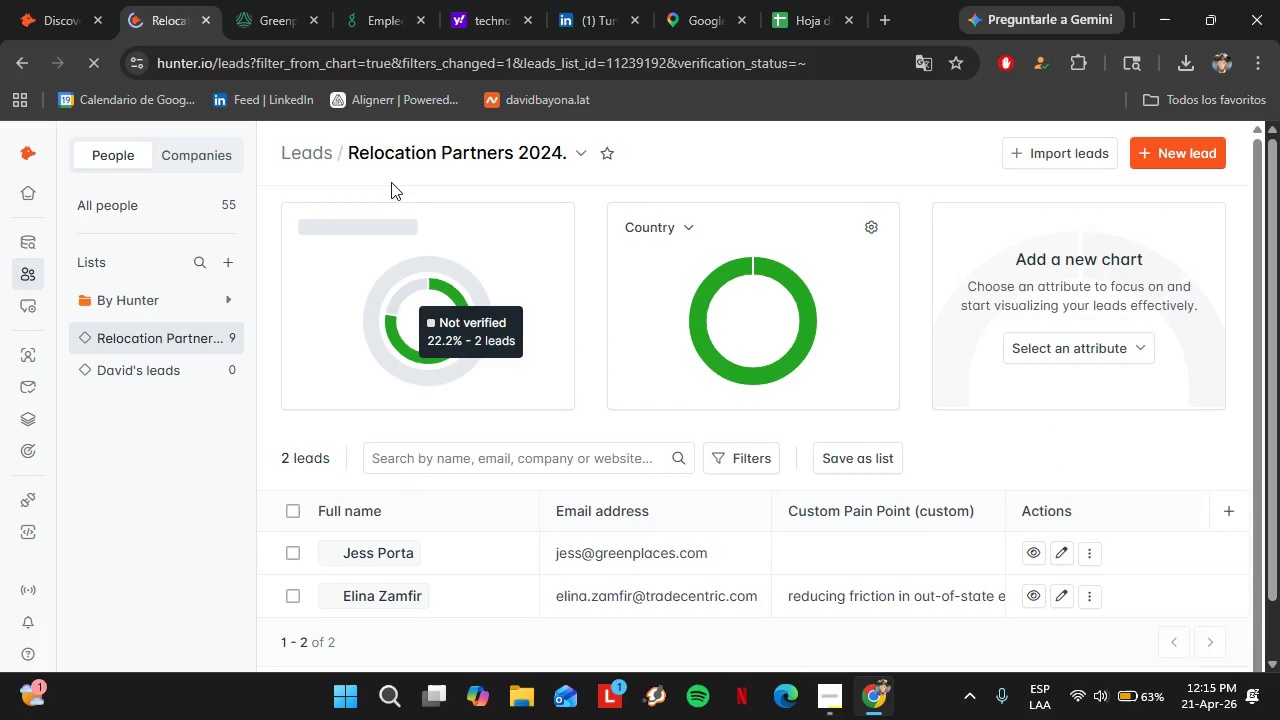 
wait(12.39)
 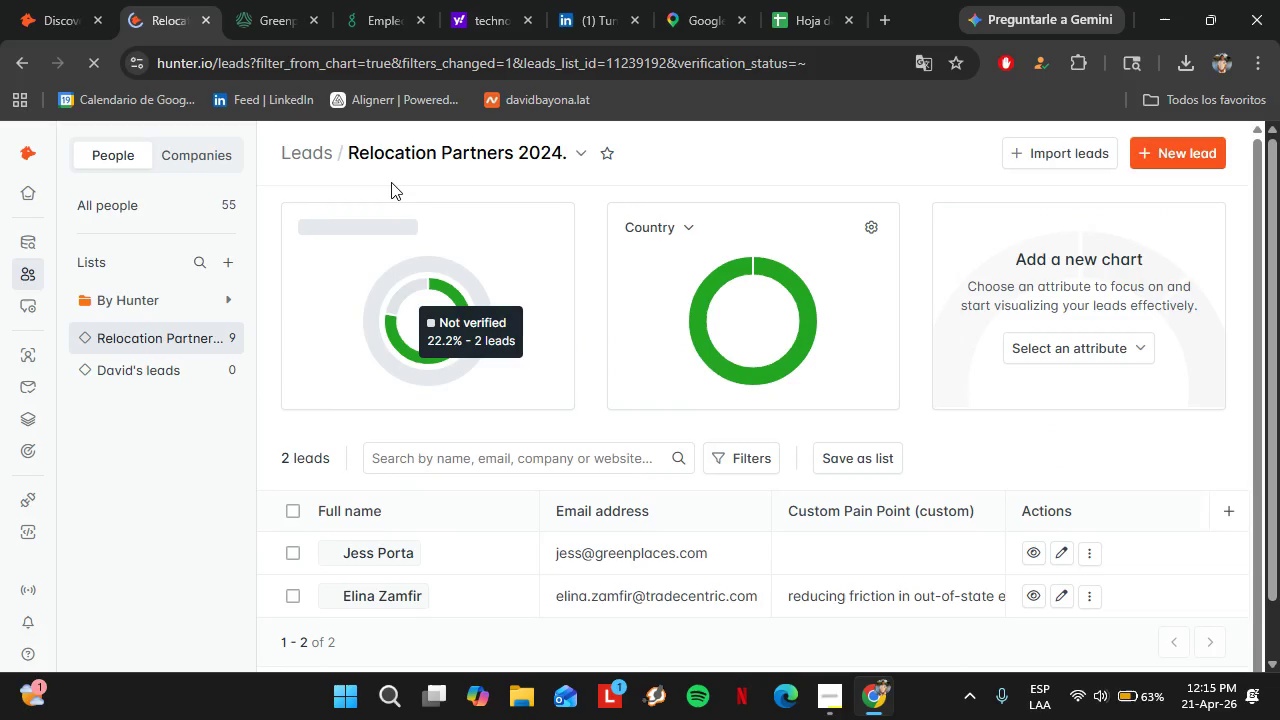 
left_click([1233, 569])
 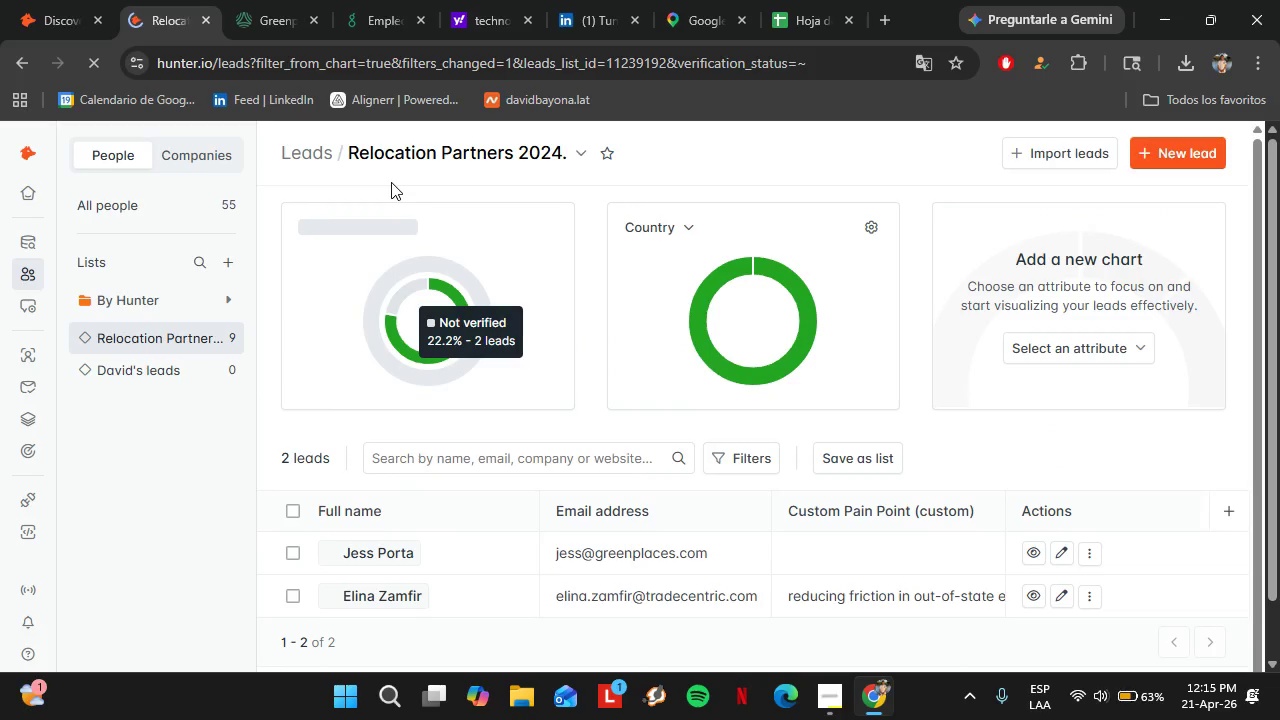 
wait(7.2)
 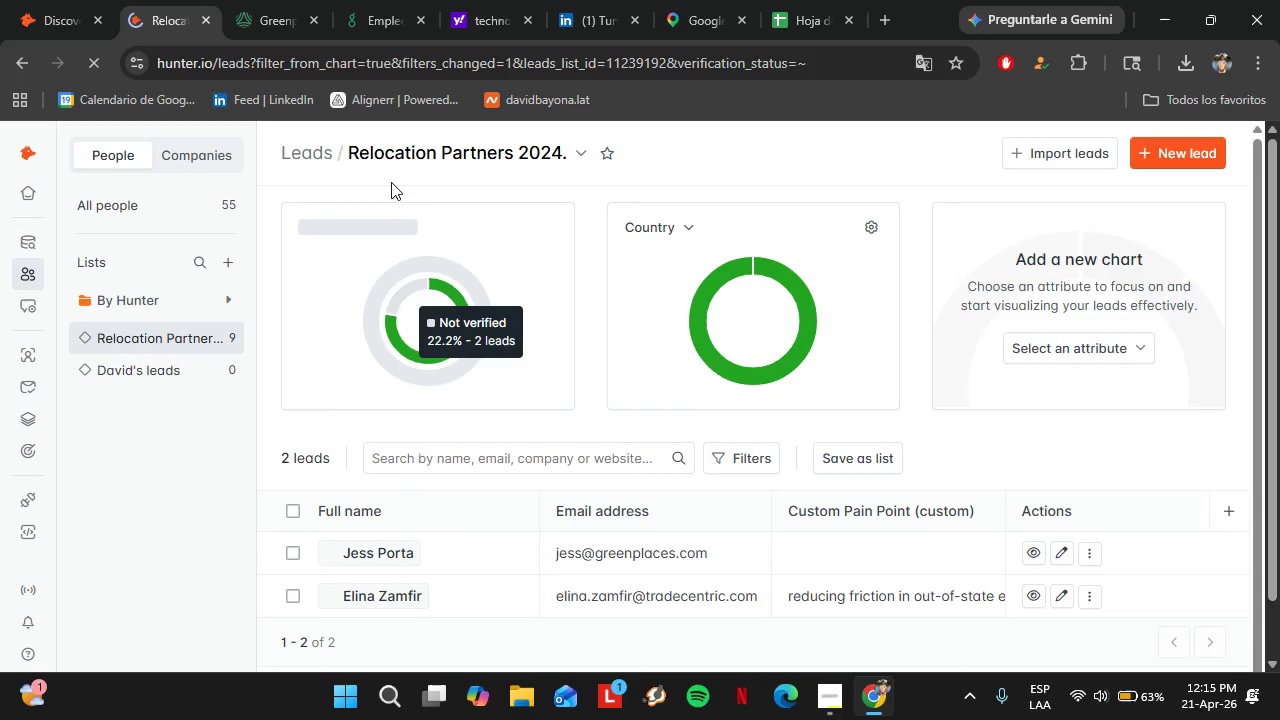 
left_click_drag(start_coordinate=[562, 520], to_coordinate=[709, 526])
 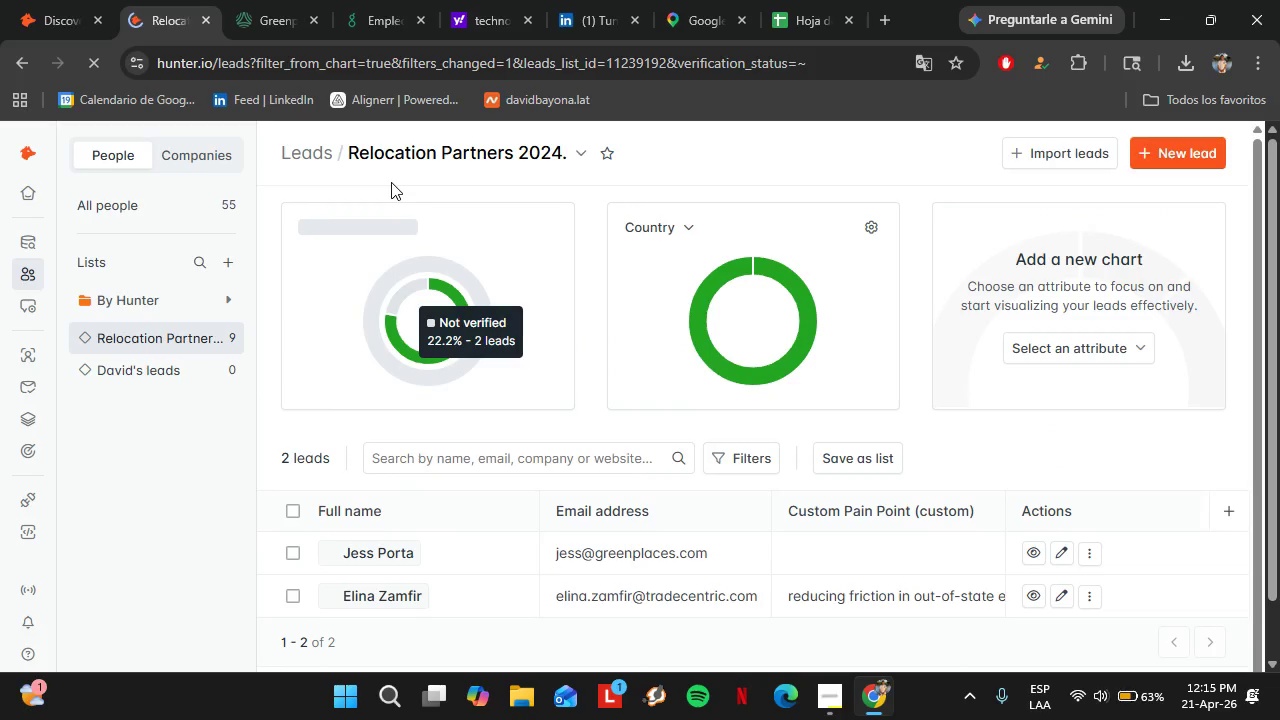 
left_click_drag(start_coordinate=[553, 527], to_coordinate=[756, 528])
 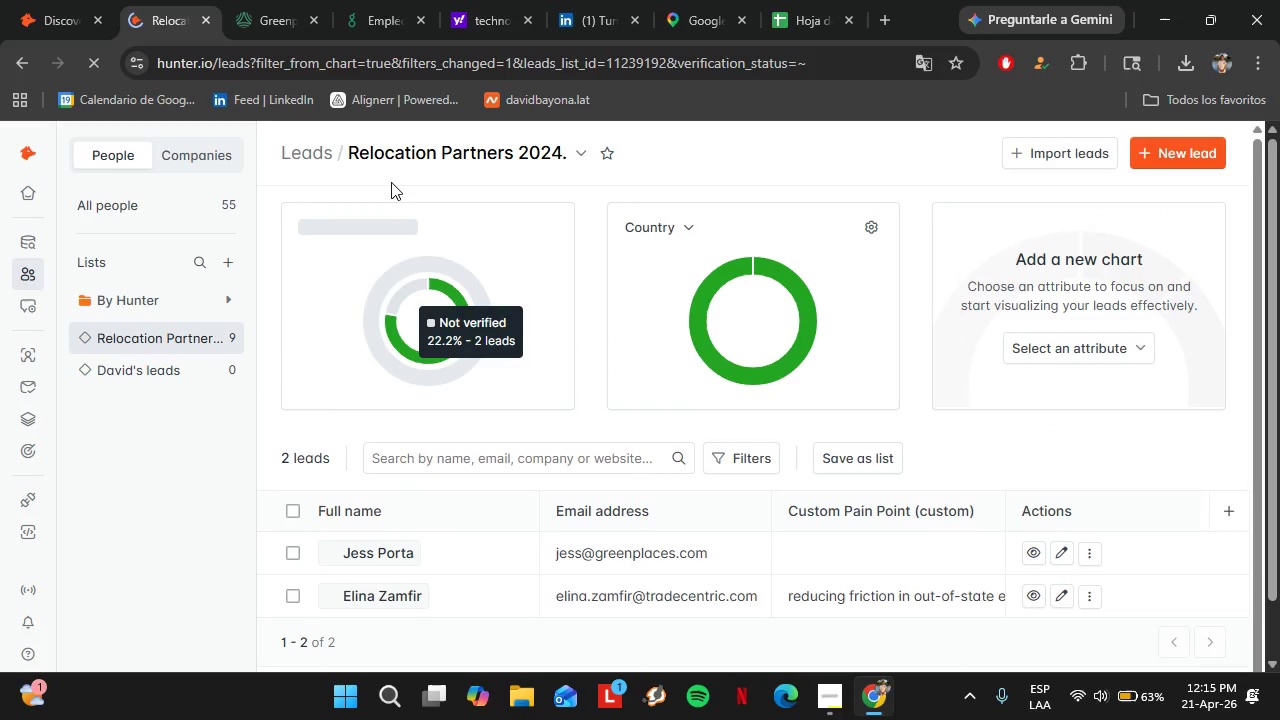 
key(Control+C)
 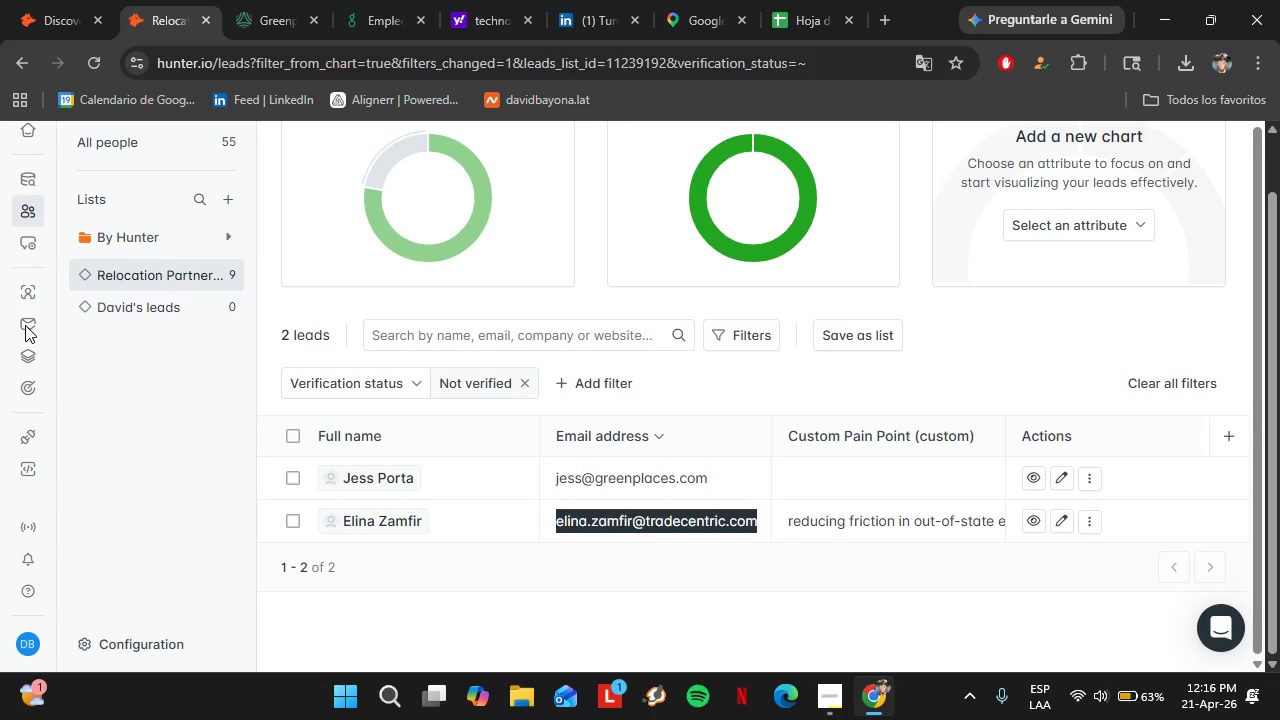 
scroll: coordinate [1279, 493], scroll_direction: down, amount: 6.0
 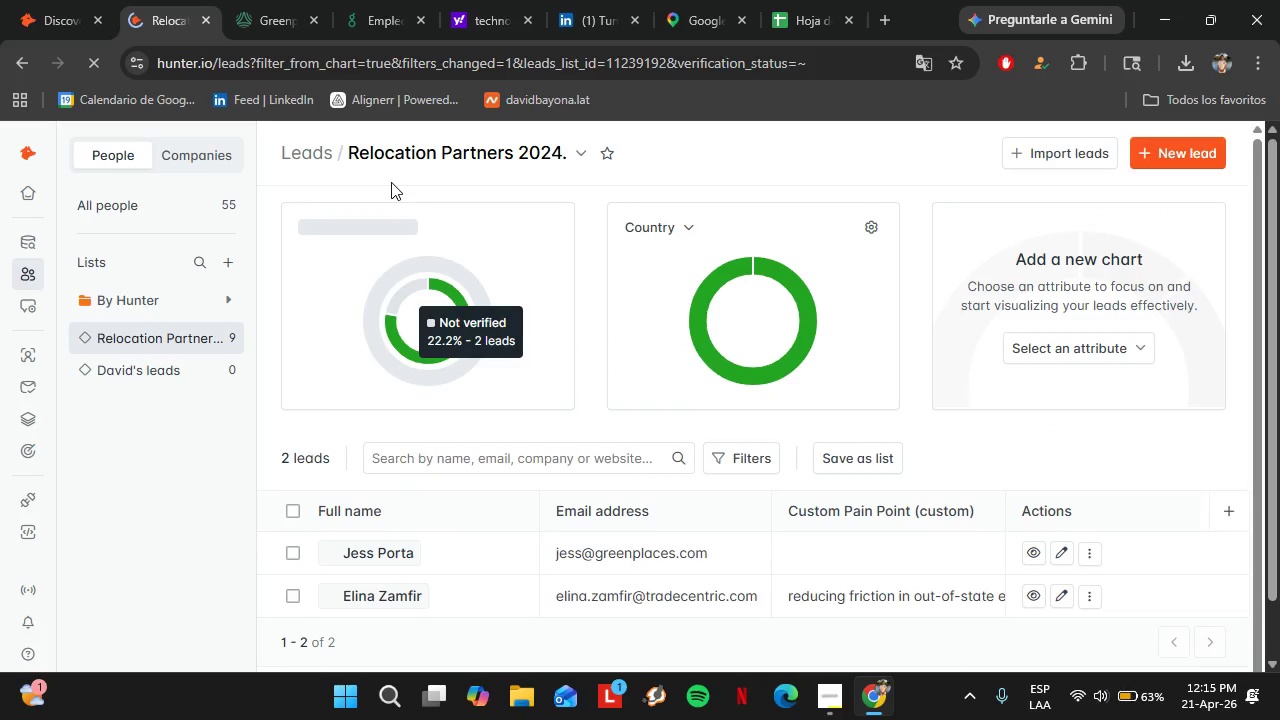 
wait(25.84)
 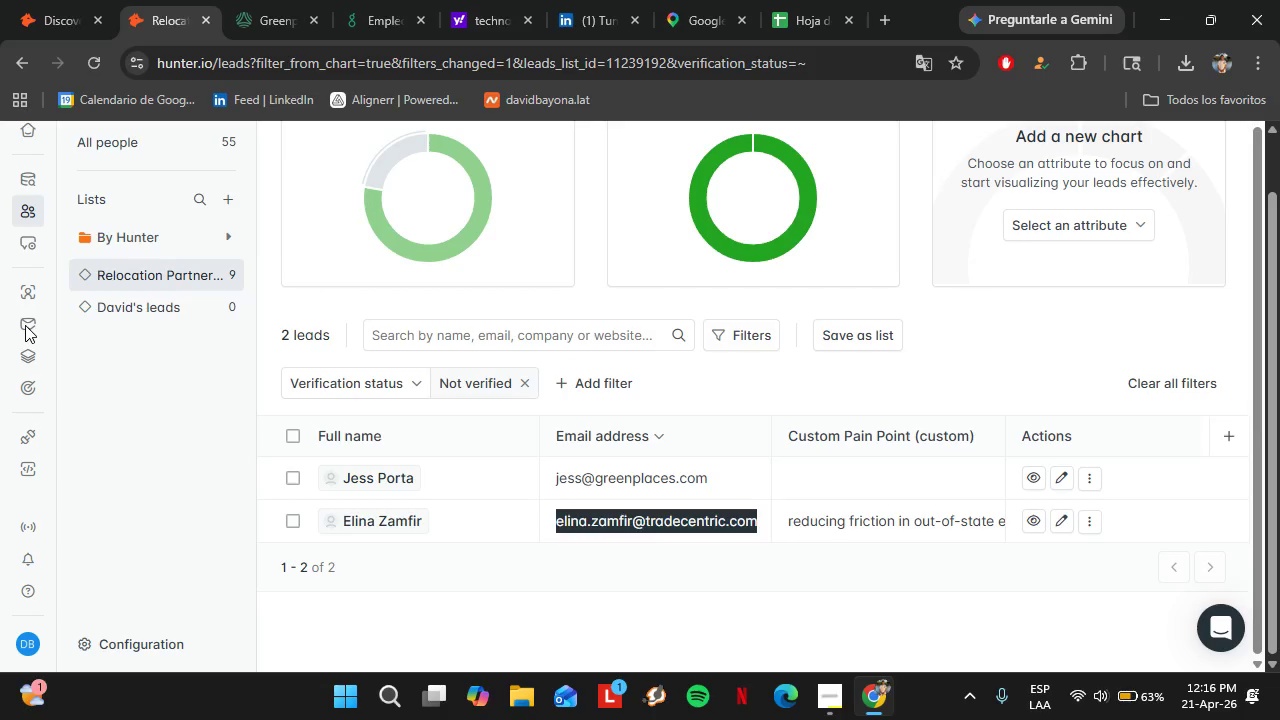 
left_click([31, 327])
 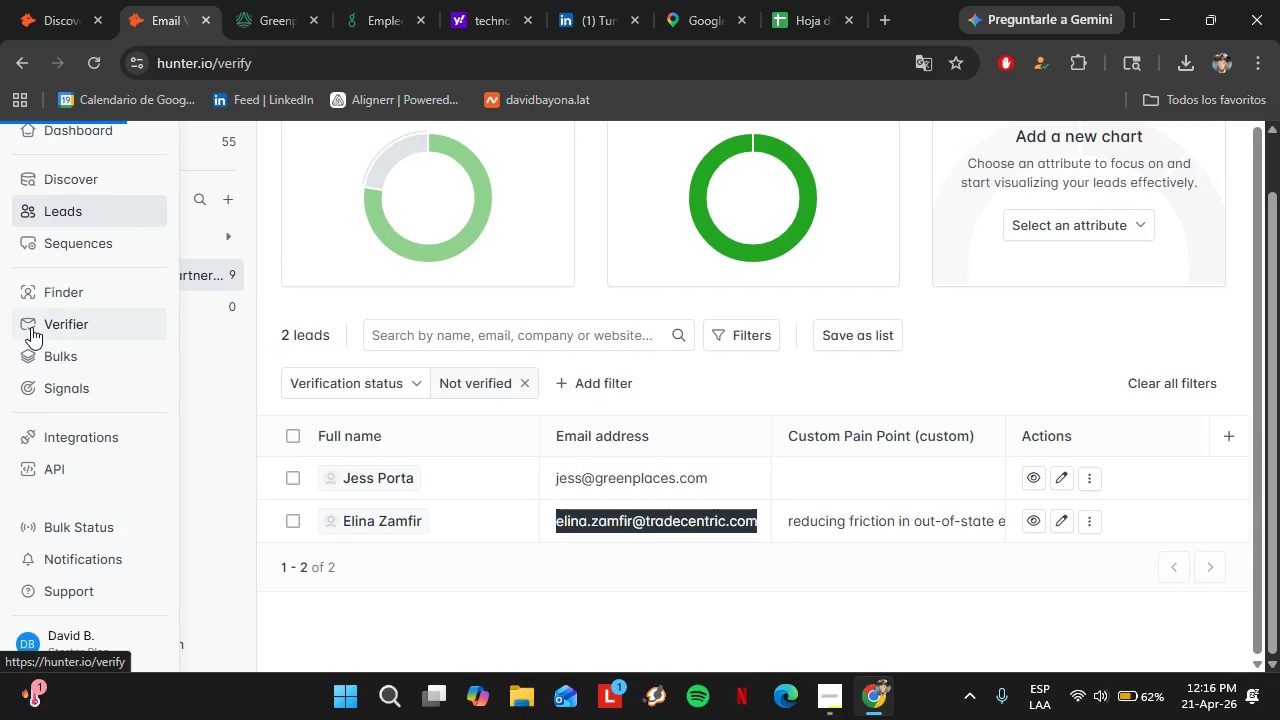 
wait(15.11)
 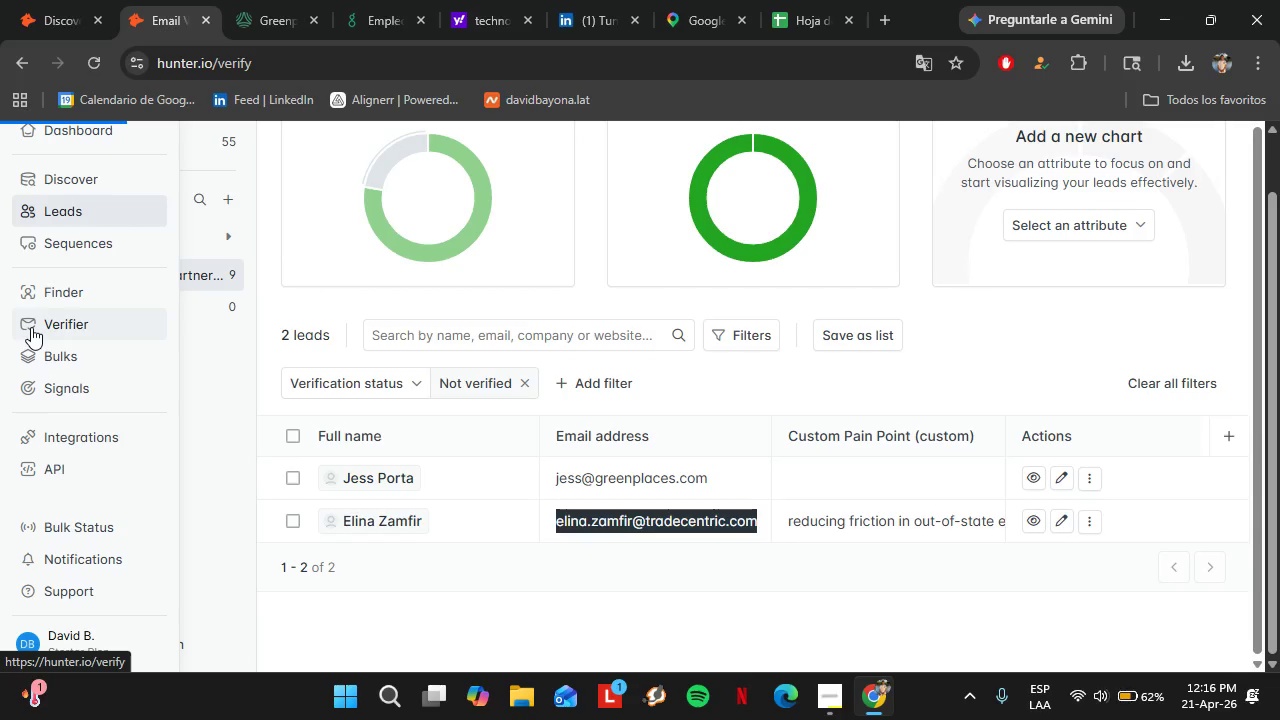 
left_click([108, 326])
 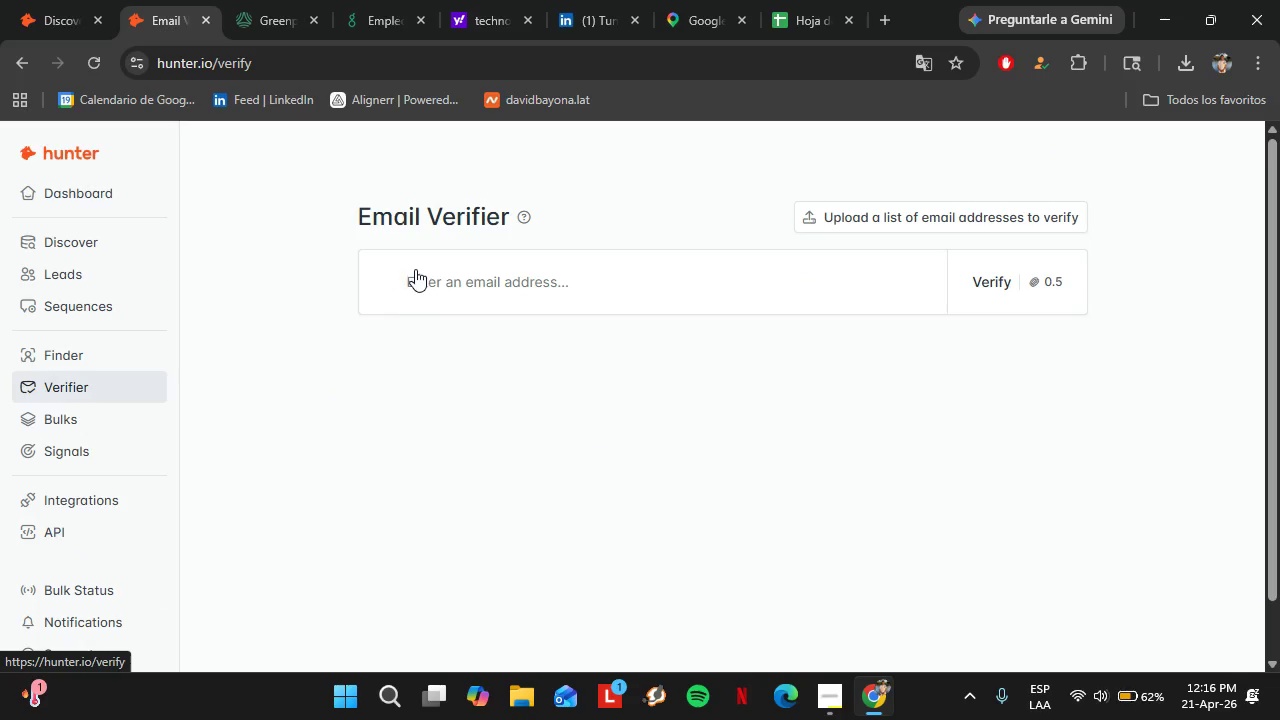 
left_click([415, 268])
 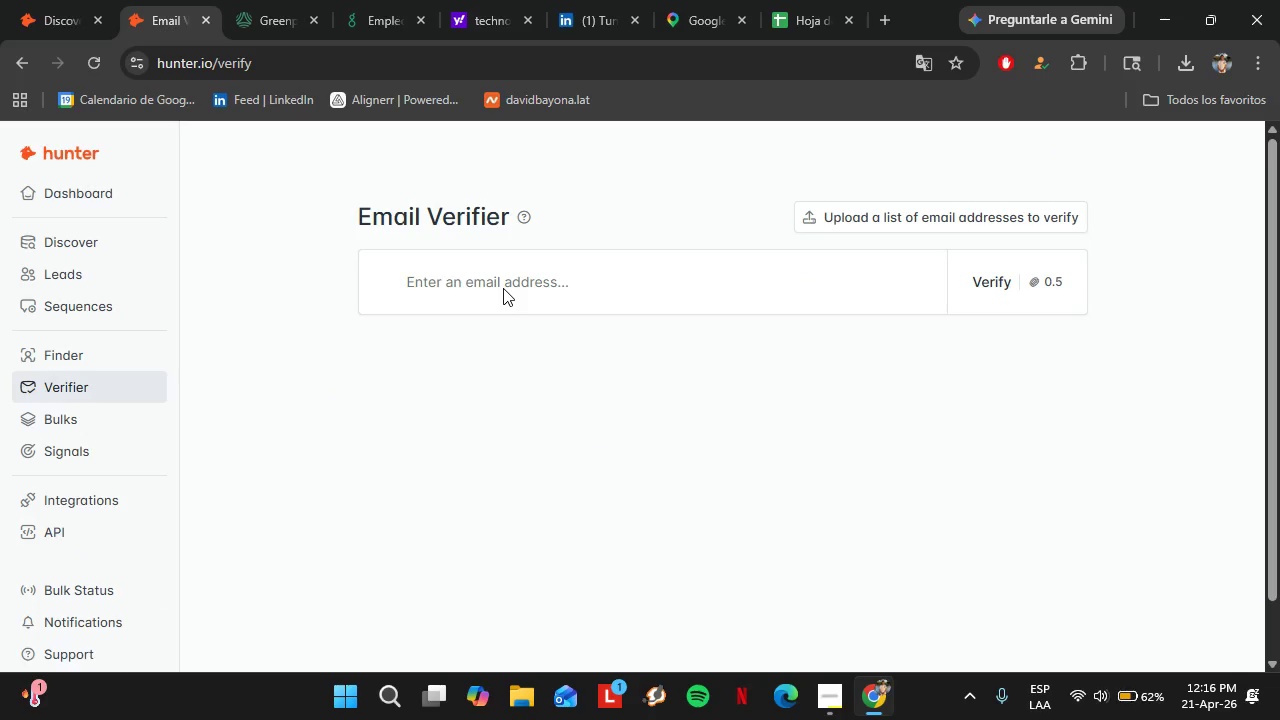 
double_click([503, 288])
 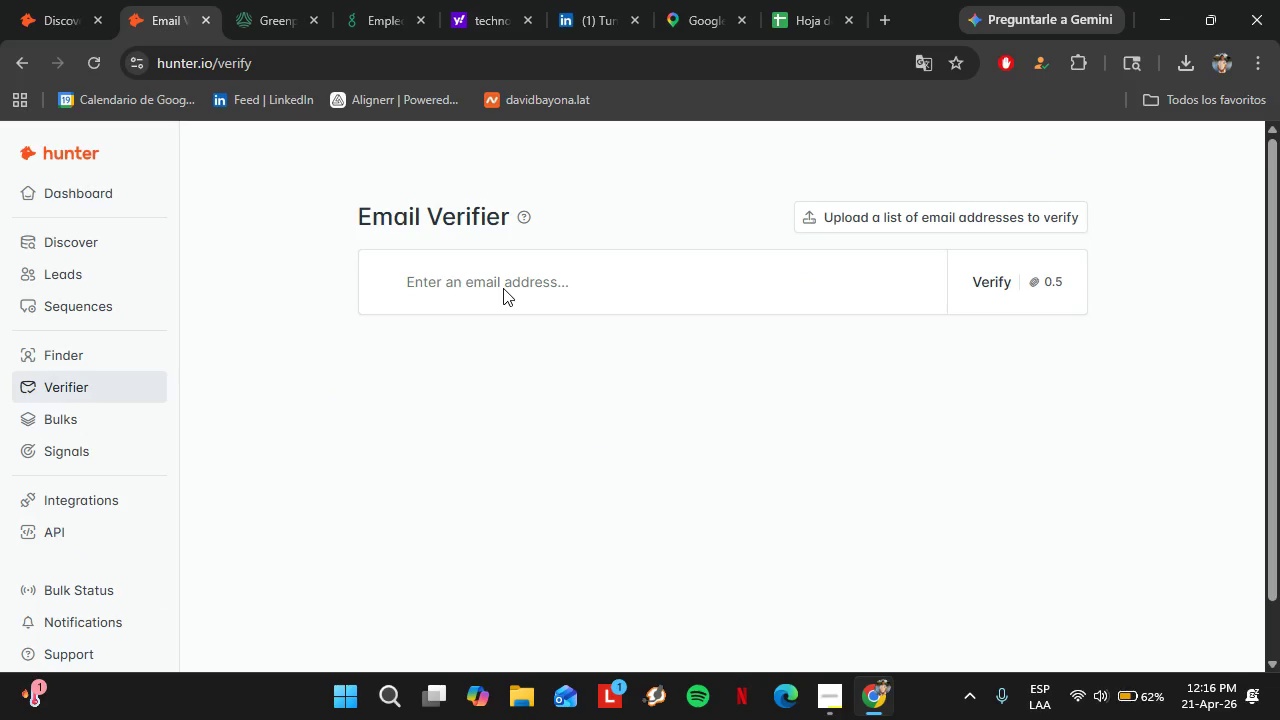 
triple_click([503, 288])
 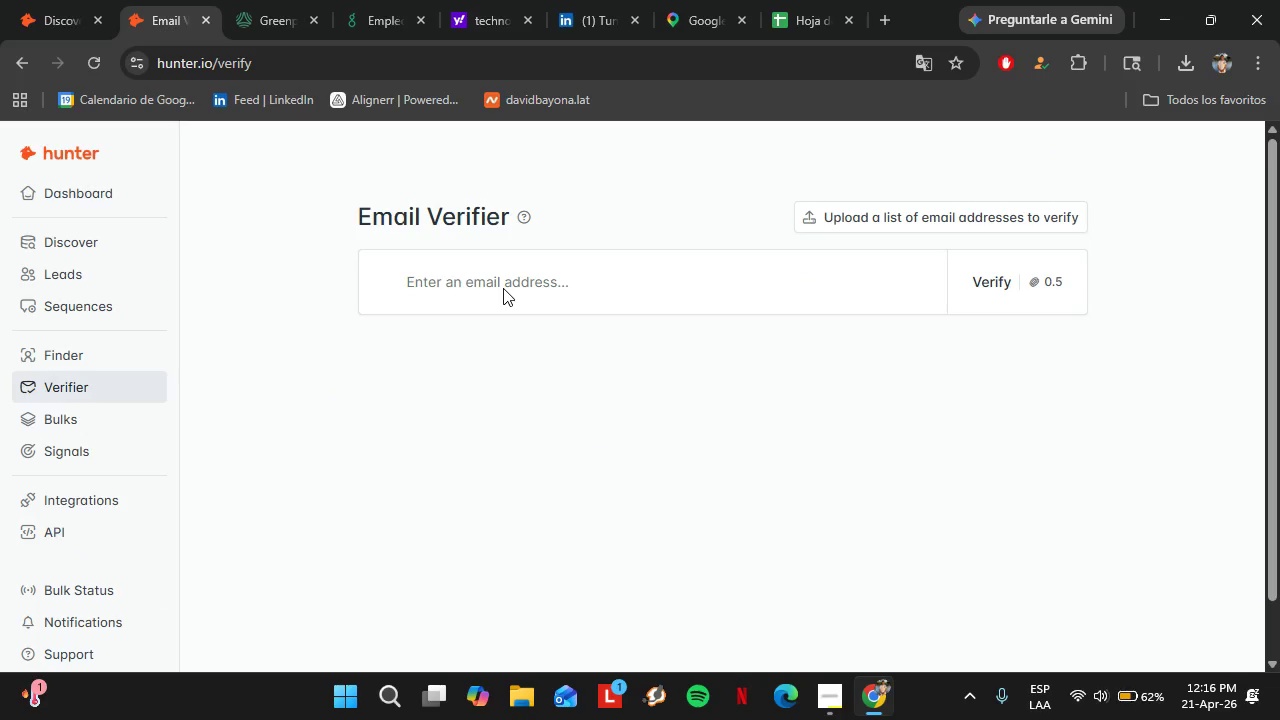 
triple_click([503, 288])
 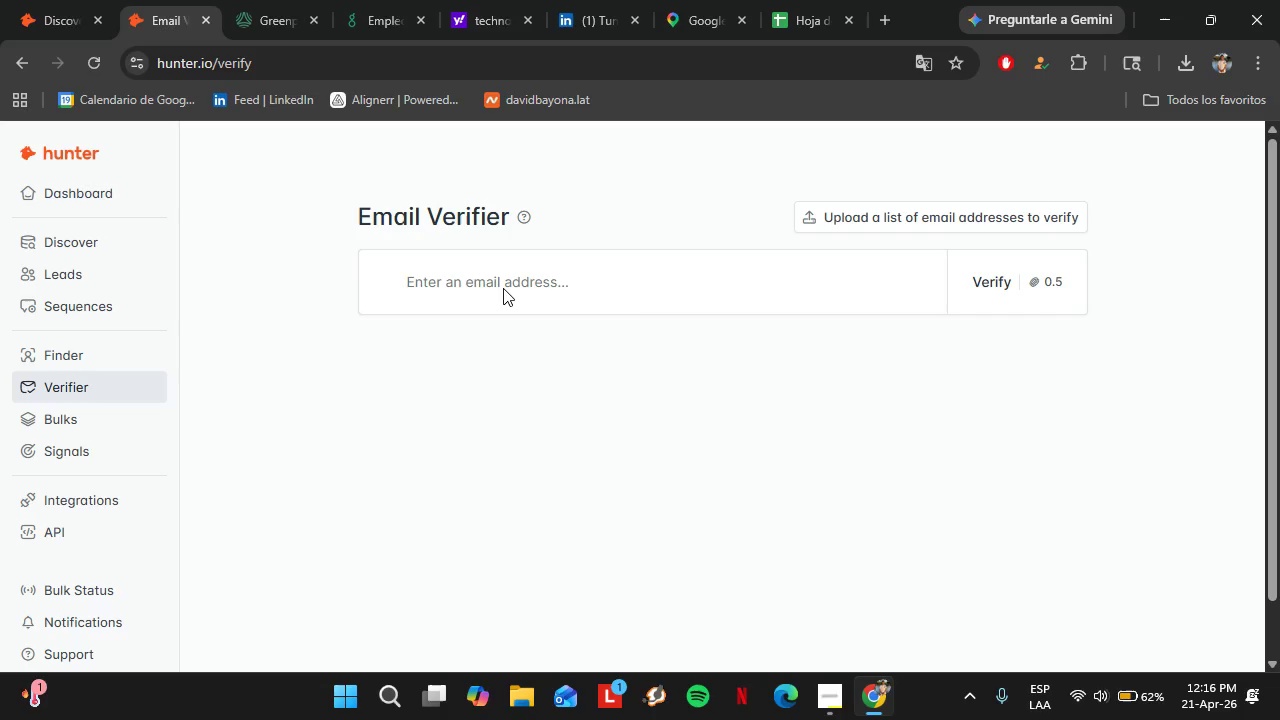 
key(Control+V)
 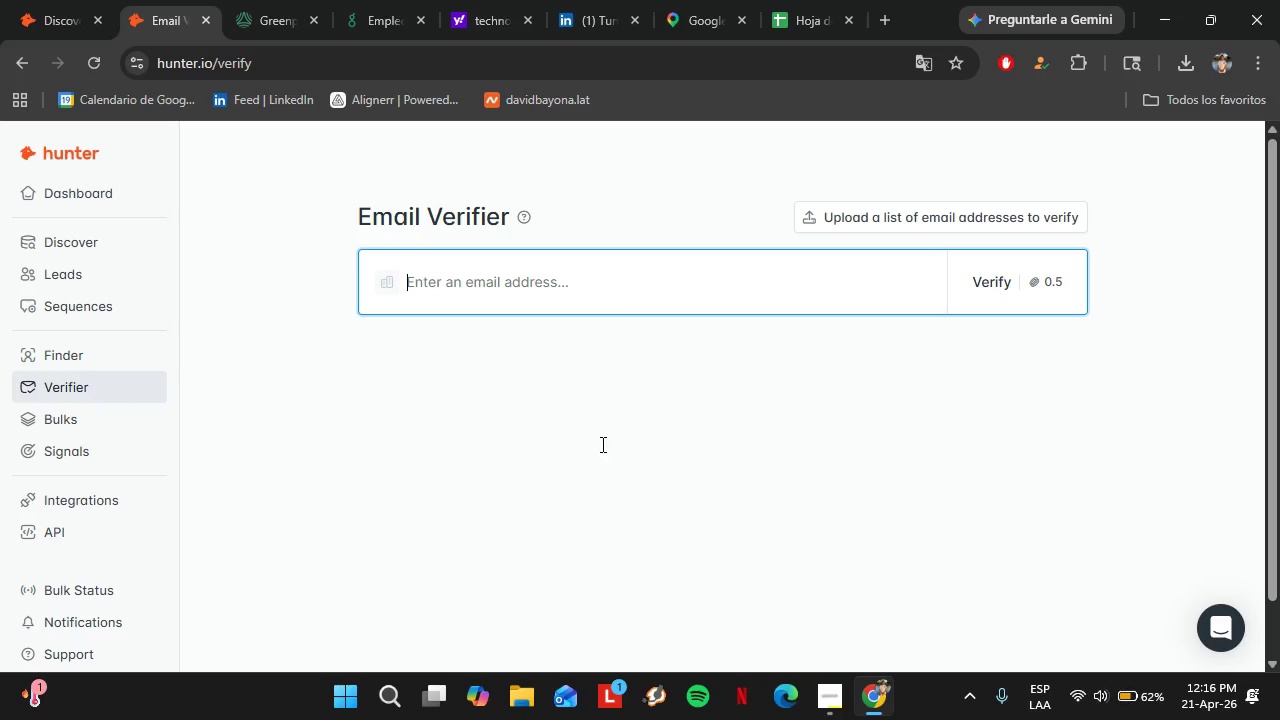 
left_click([423, 695])
 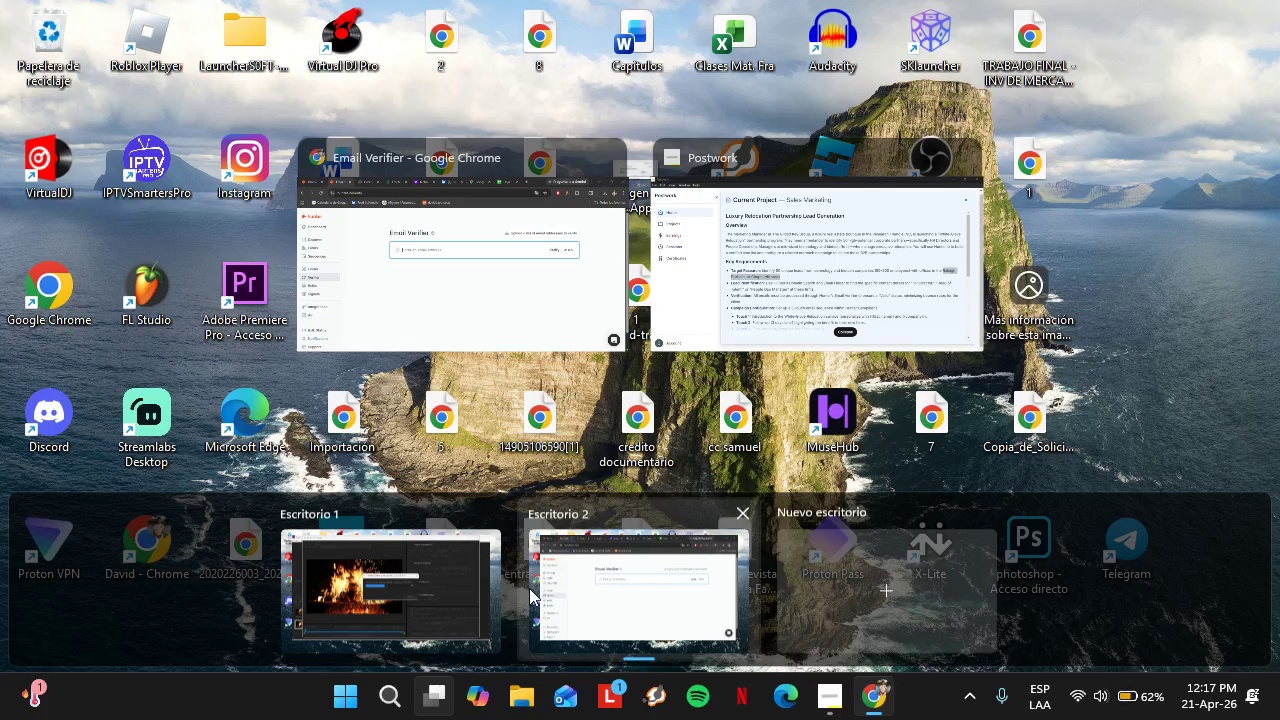 
left_click([437, 603])
 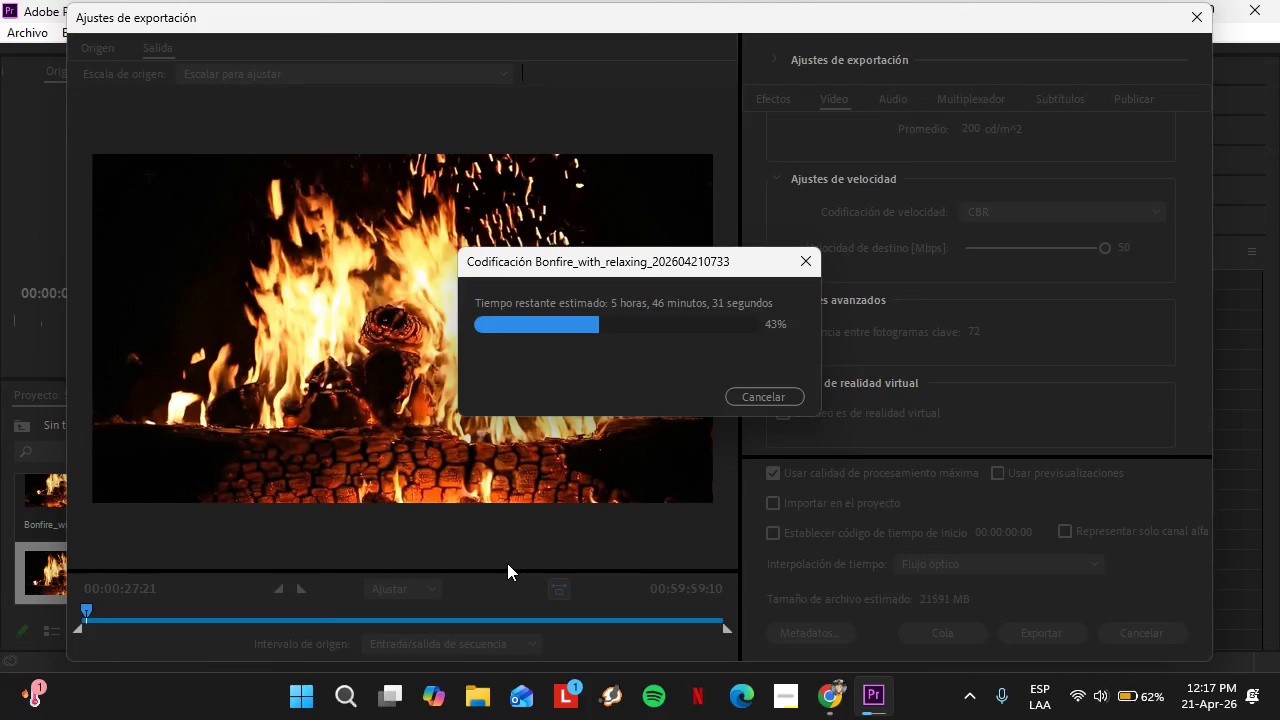 
wait(6.17)
 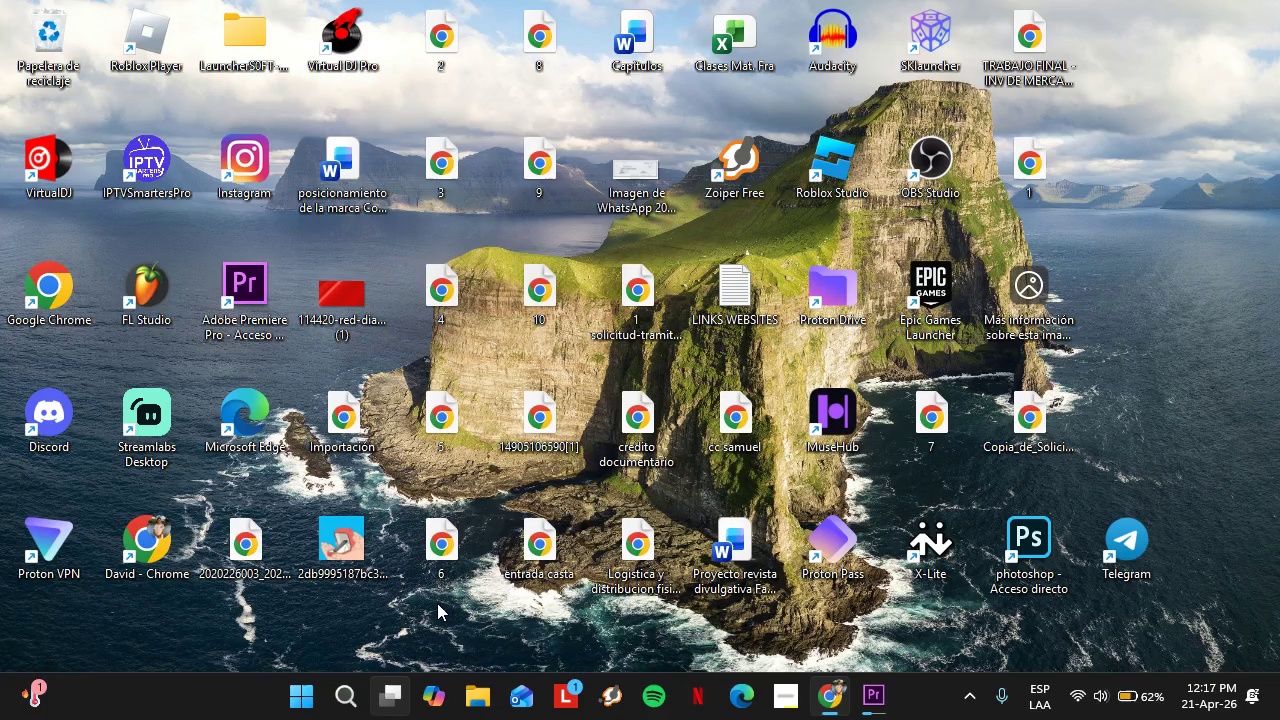 
left_click([486, 581])
 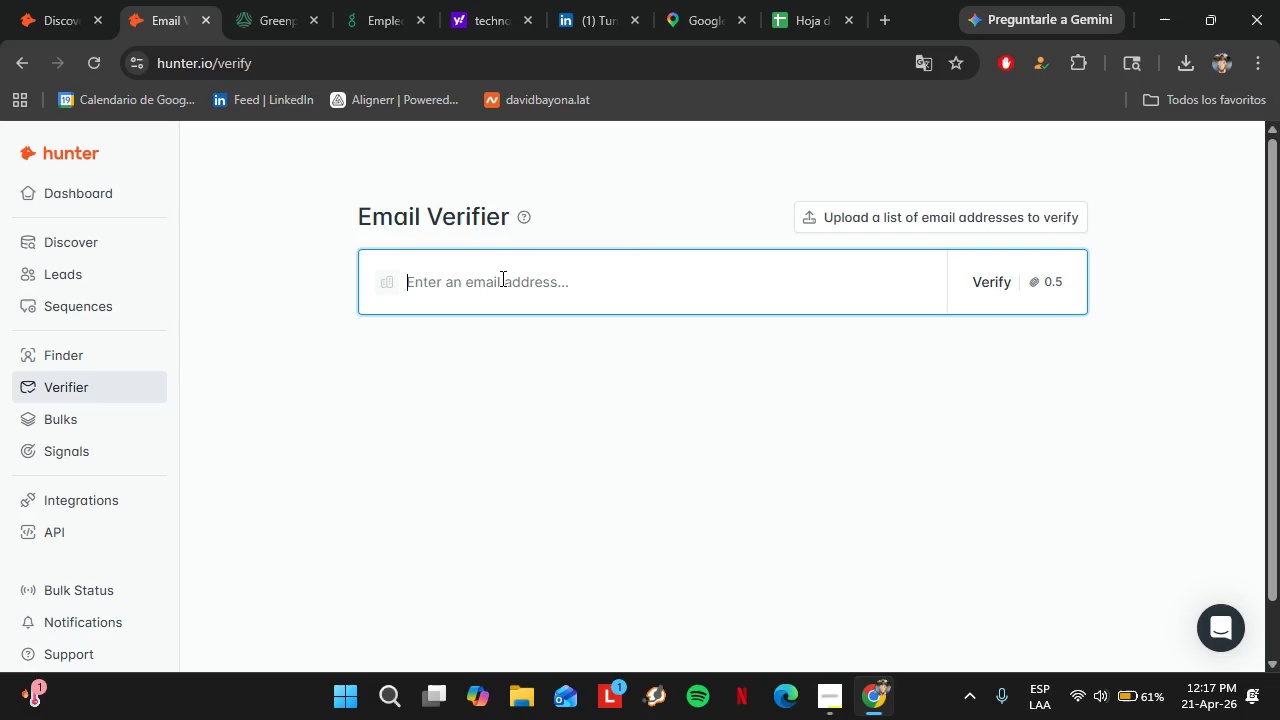 
left_click([501, 278])
 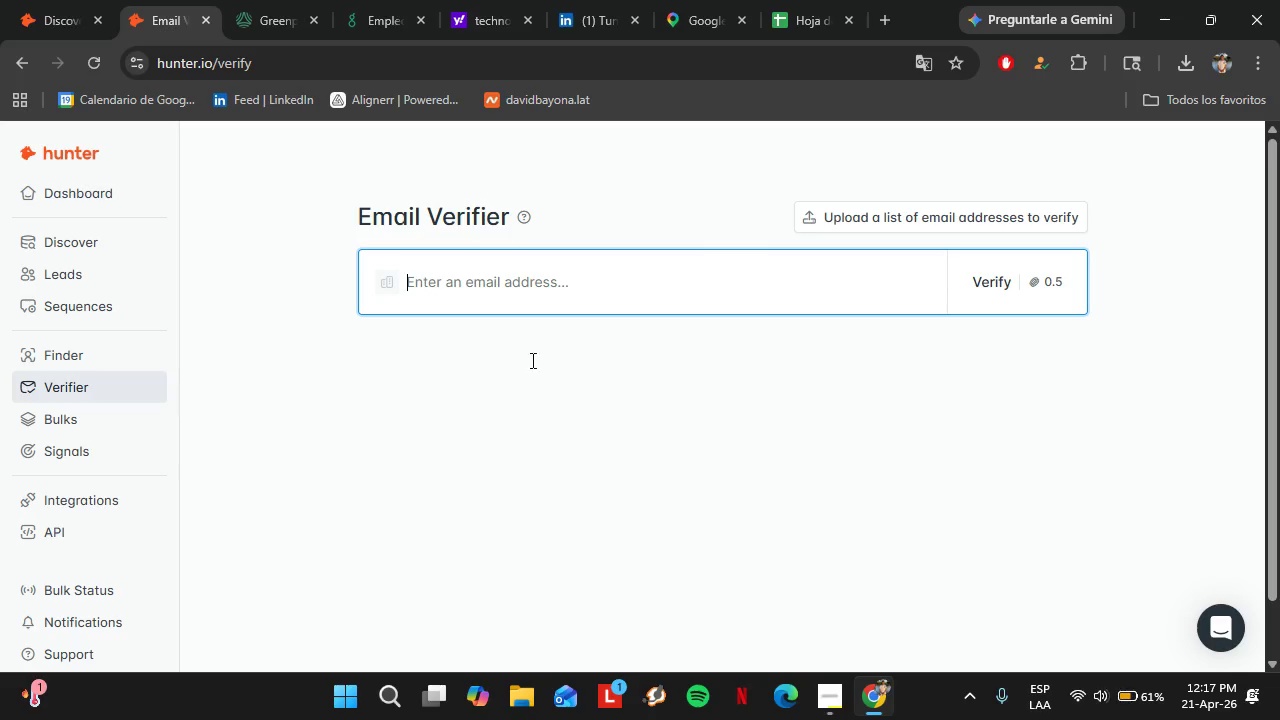 
left_click([531, 360])
 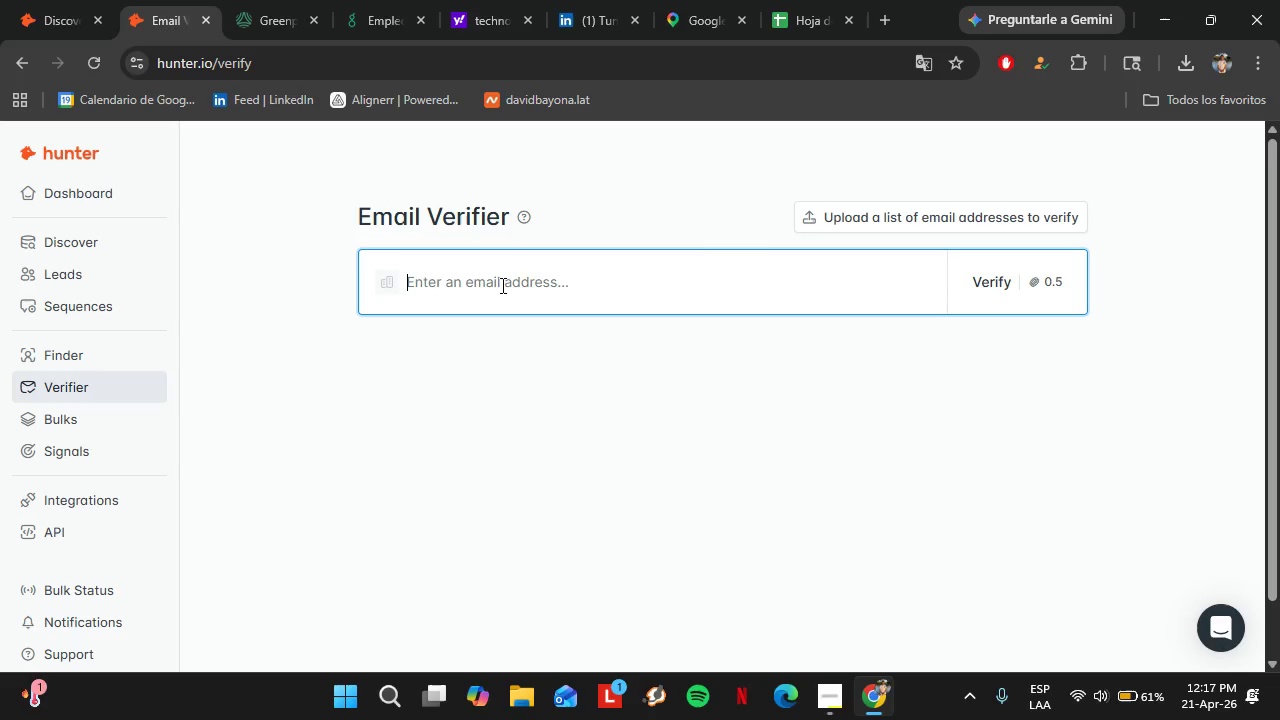 
key(Control+V)
 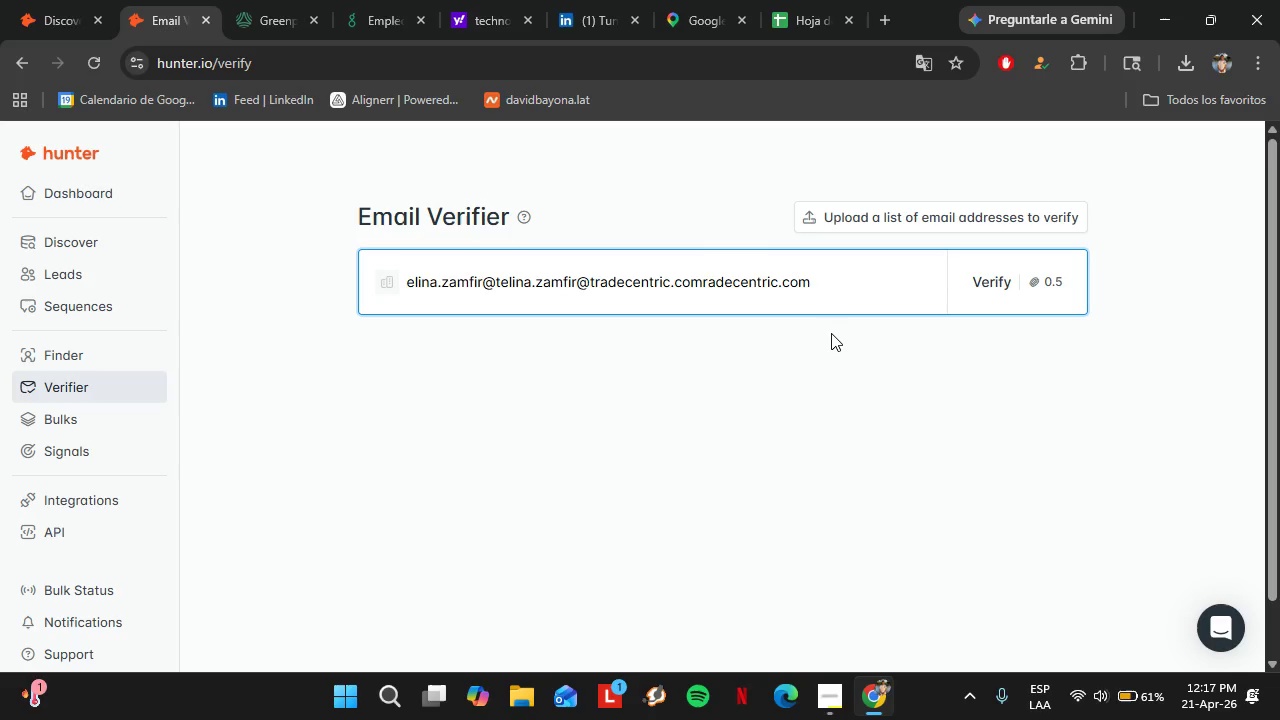 
left_click_drag(start_coordinate=[826, 289], to_coordinate=[323, 297])
 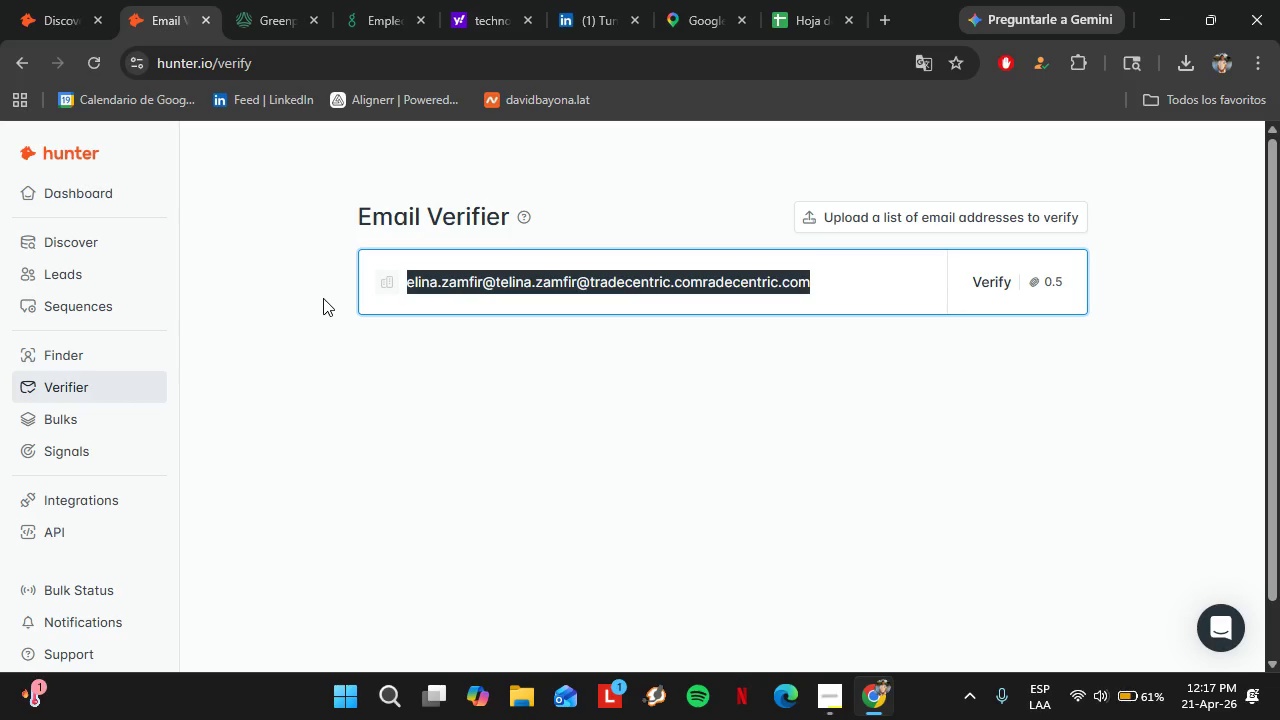 
key(Control+V)
 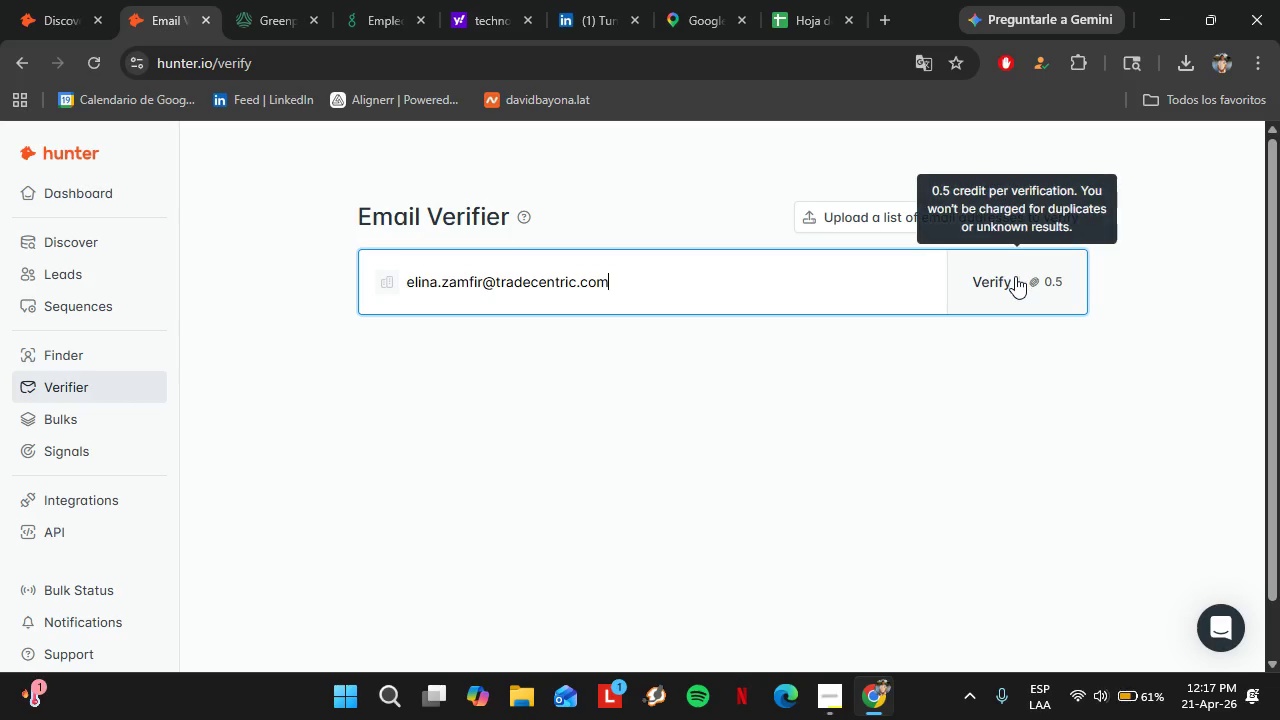 
left_click([1015, 276])
 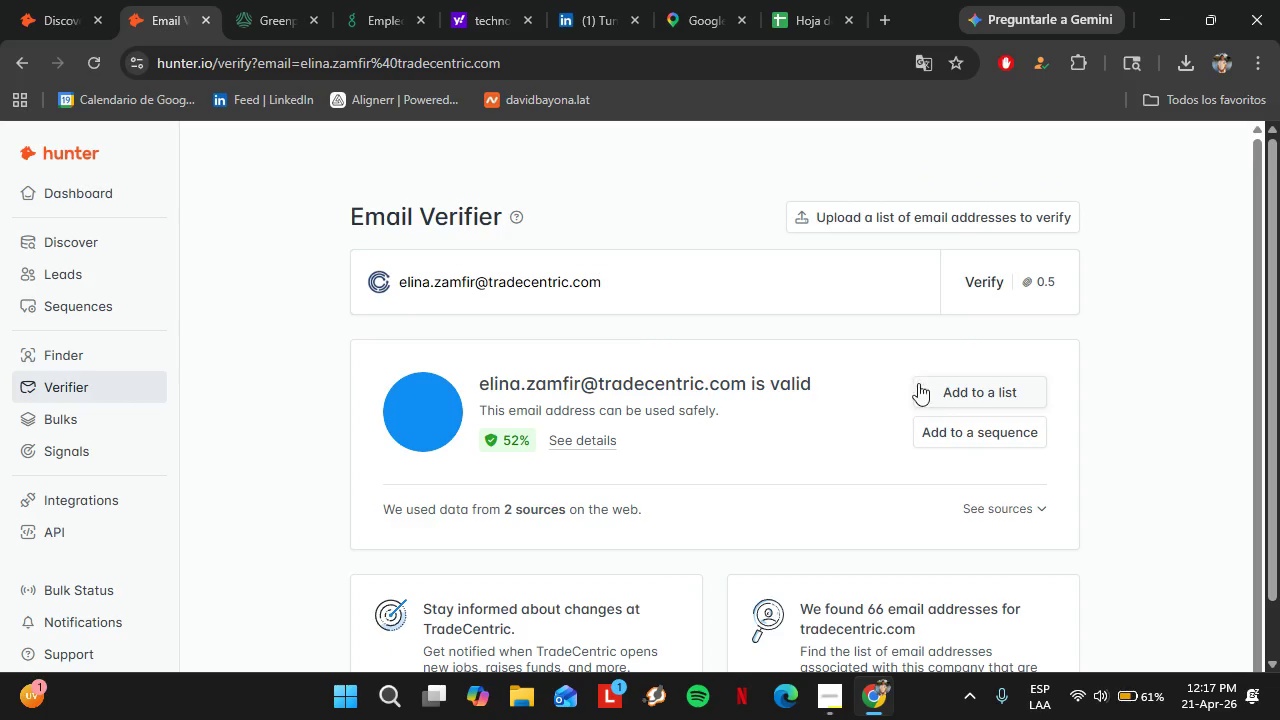 
left_click([1007, 391])
 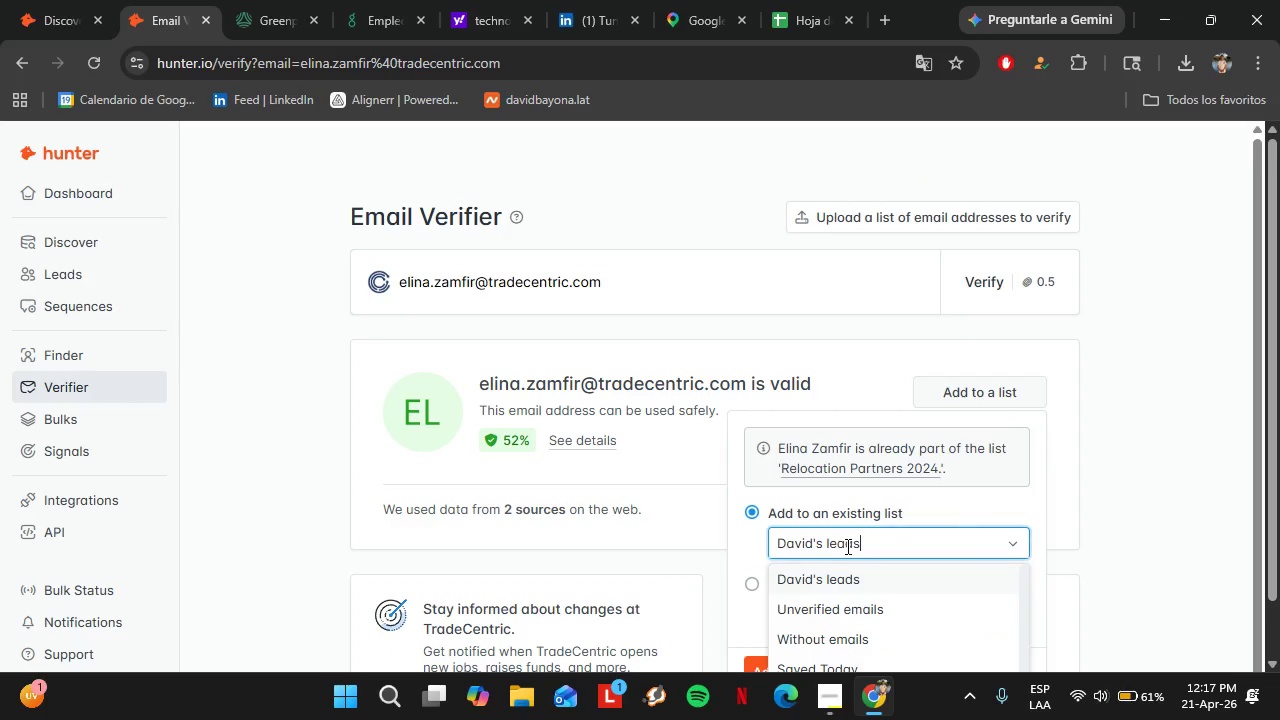 
scroll: coordinate [875, 512], scroll_direction: down, amount: 14.0
 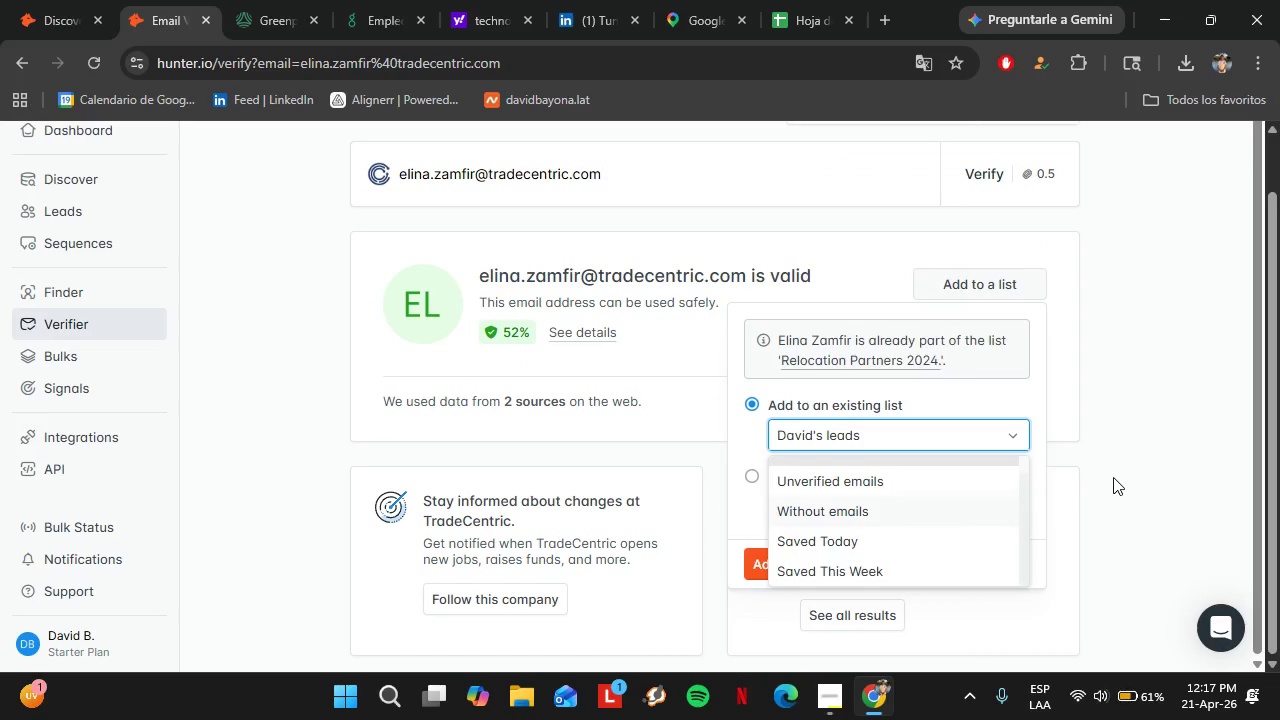 
left_click([1113, 477])
 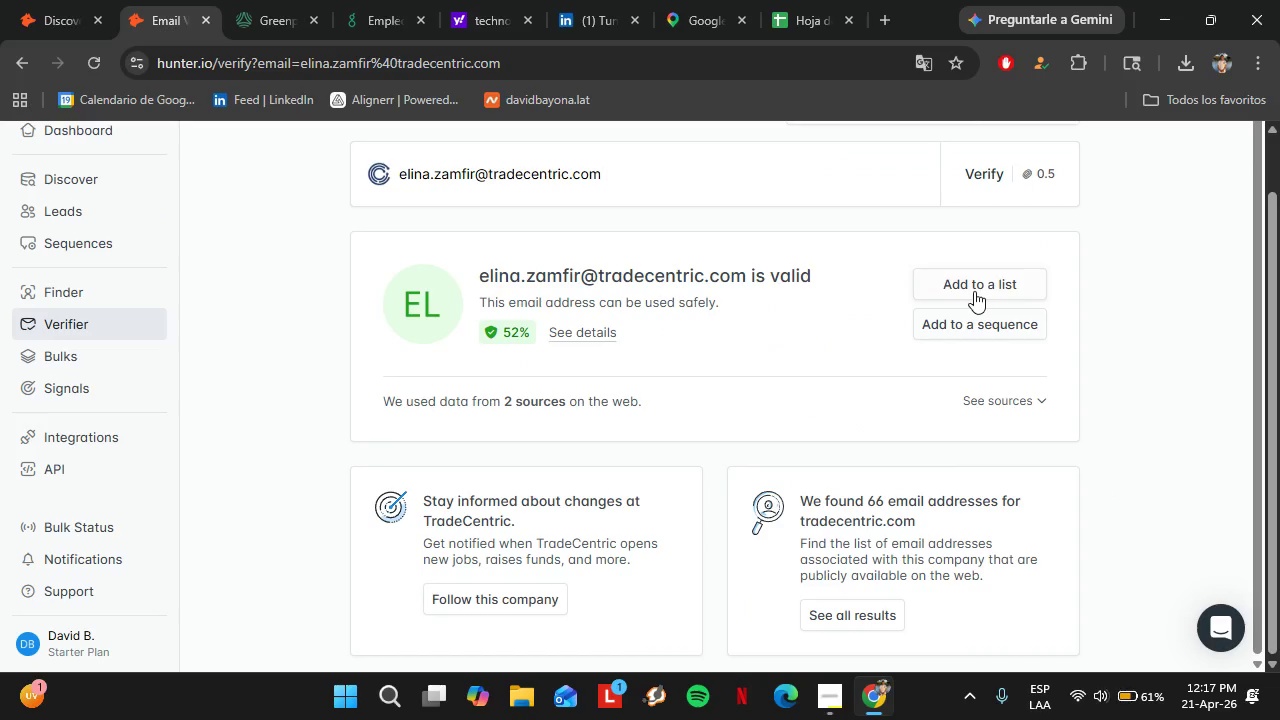 
left_click([973, 287])
 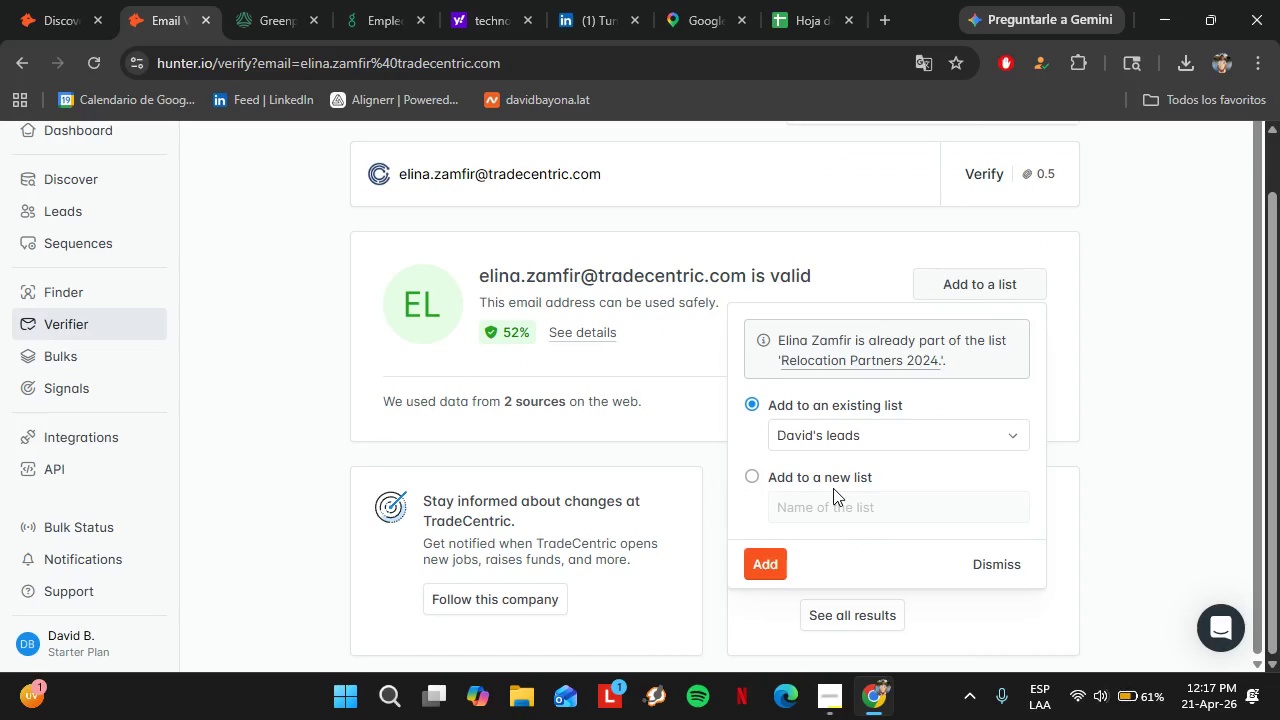 
left_click([835, 510])
 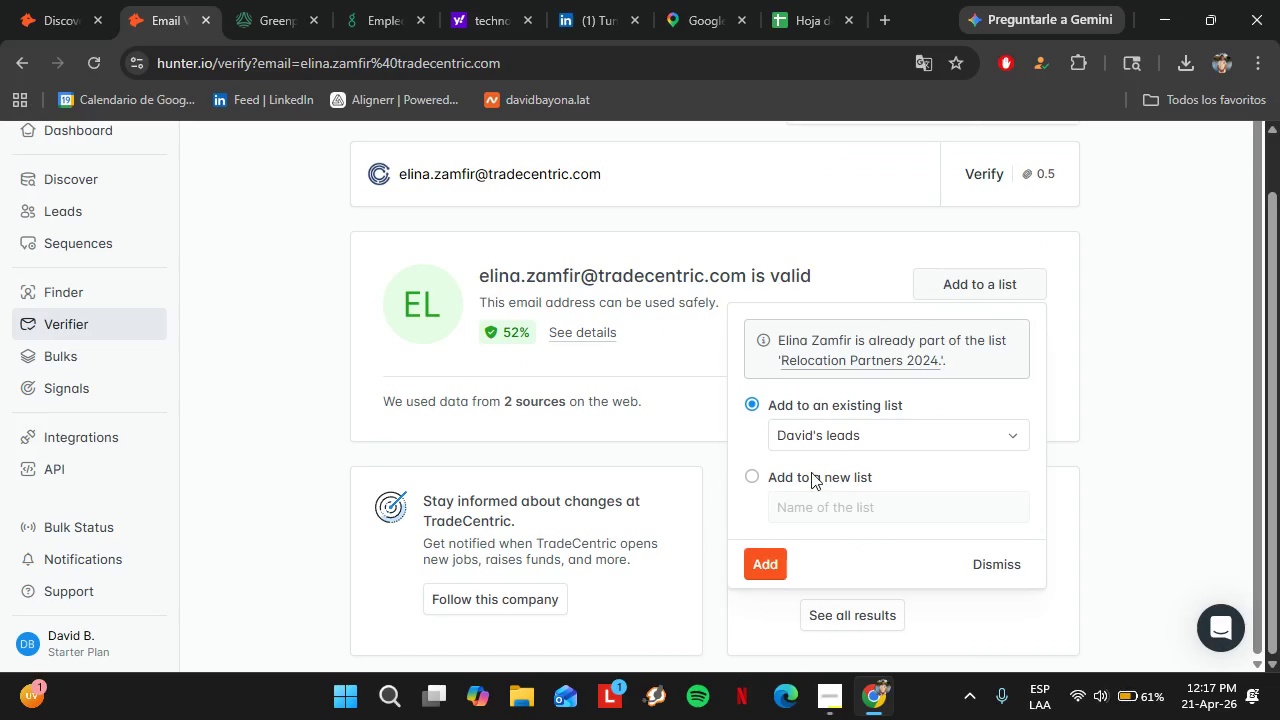 
left_click([810, 472])
 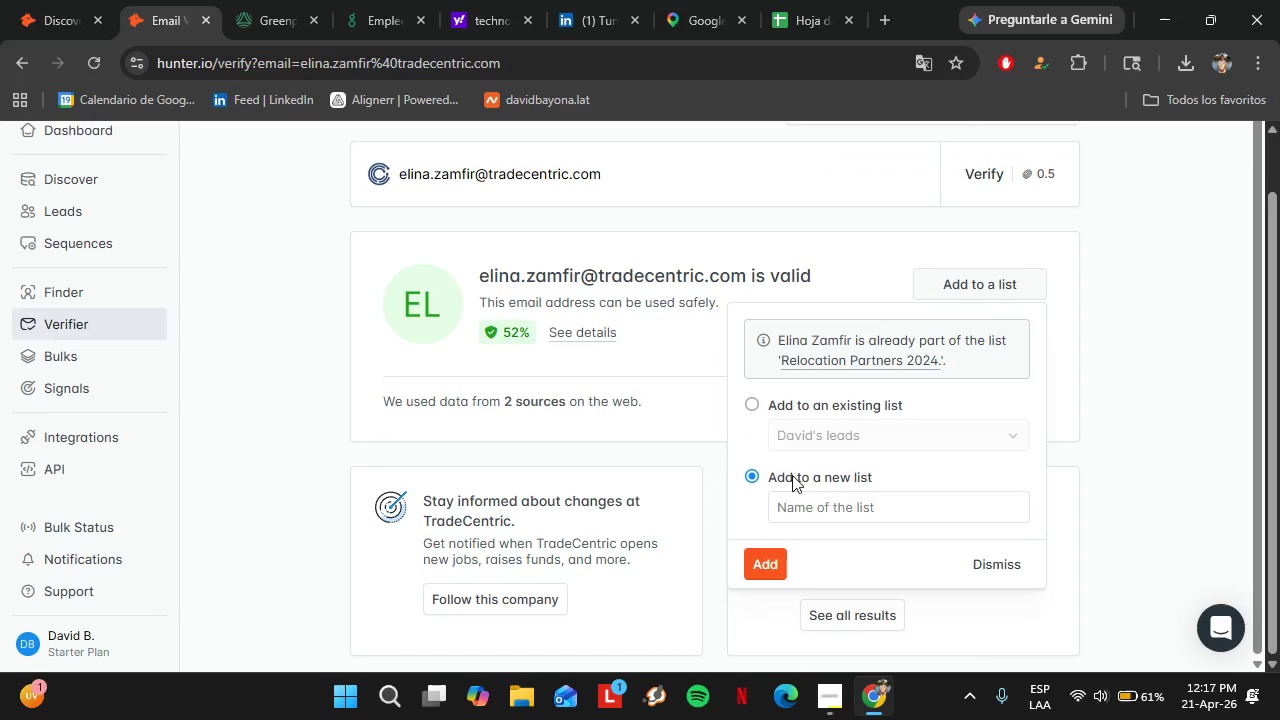 
left_click([792, 475])
 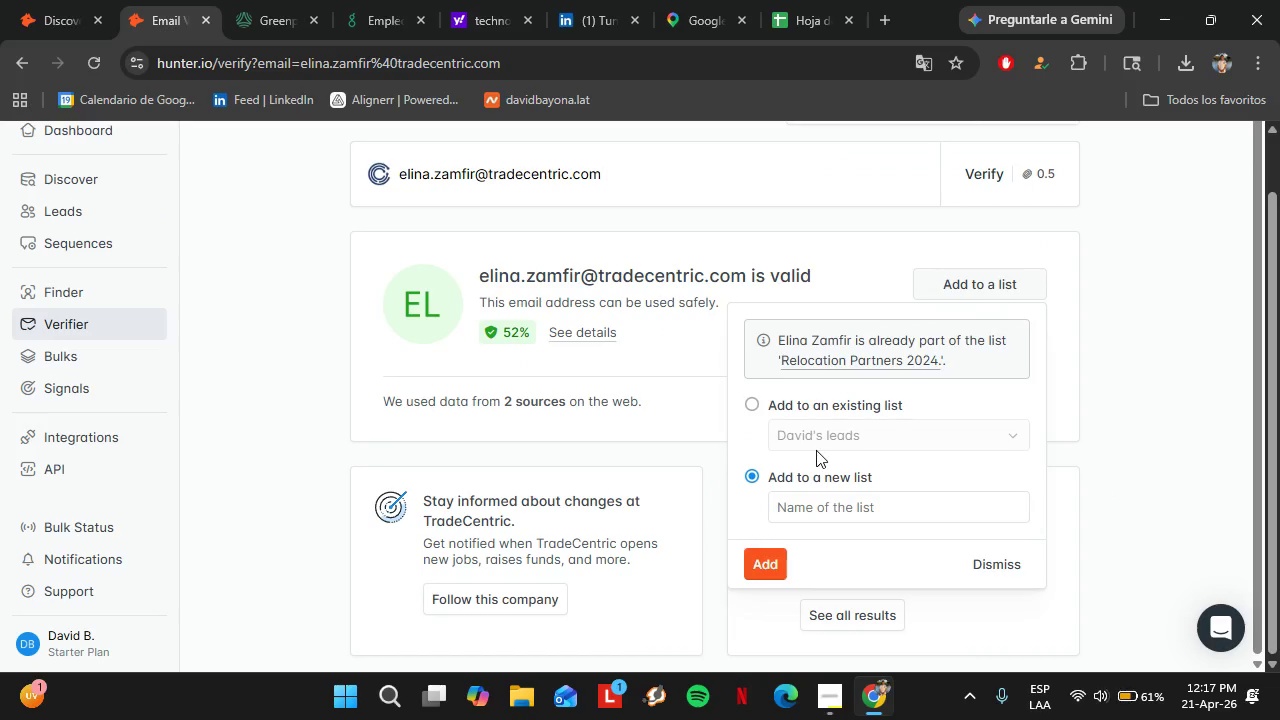 
double_click([816, 450])
 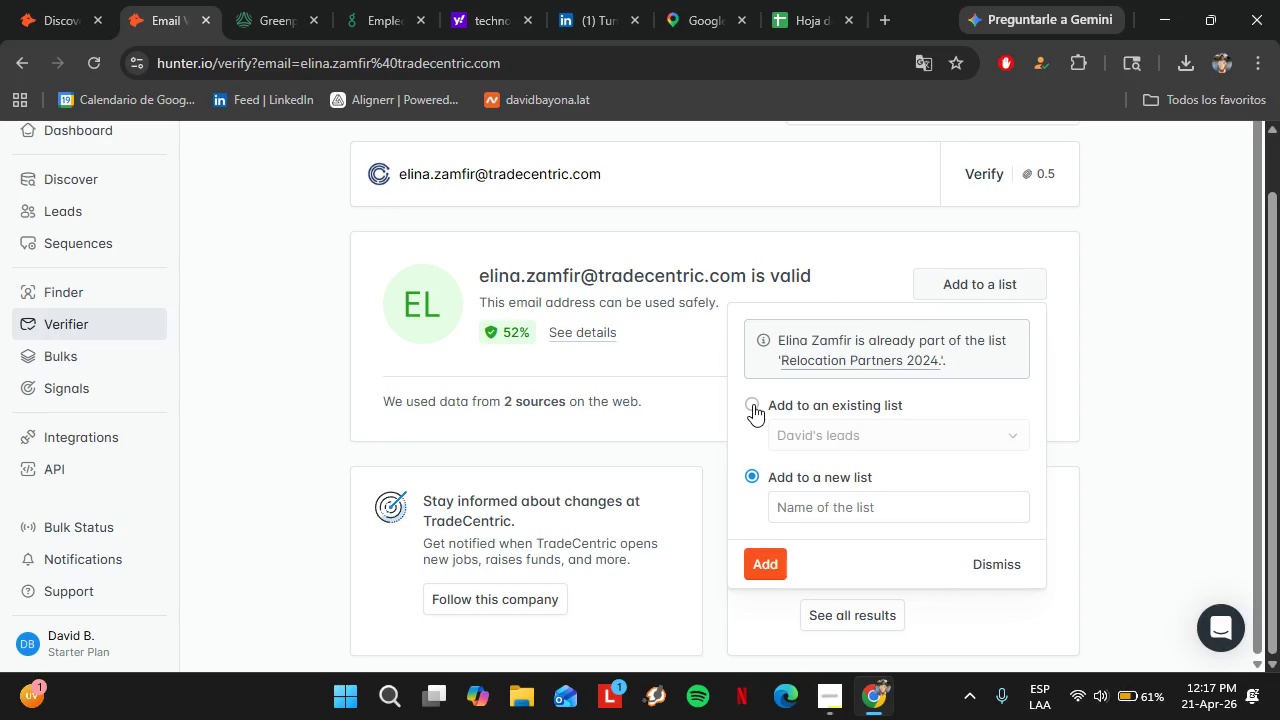 
left_click([753, 404])
 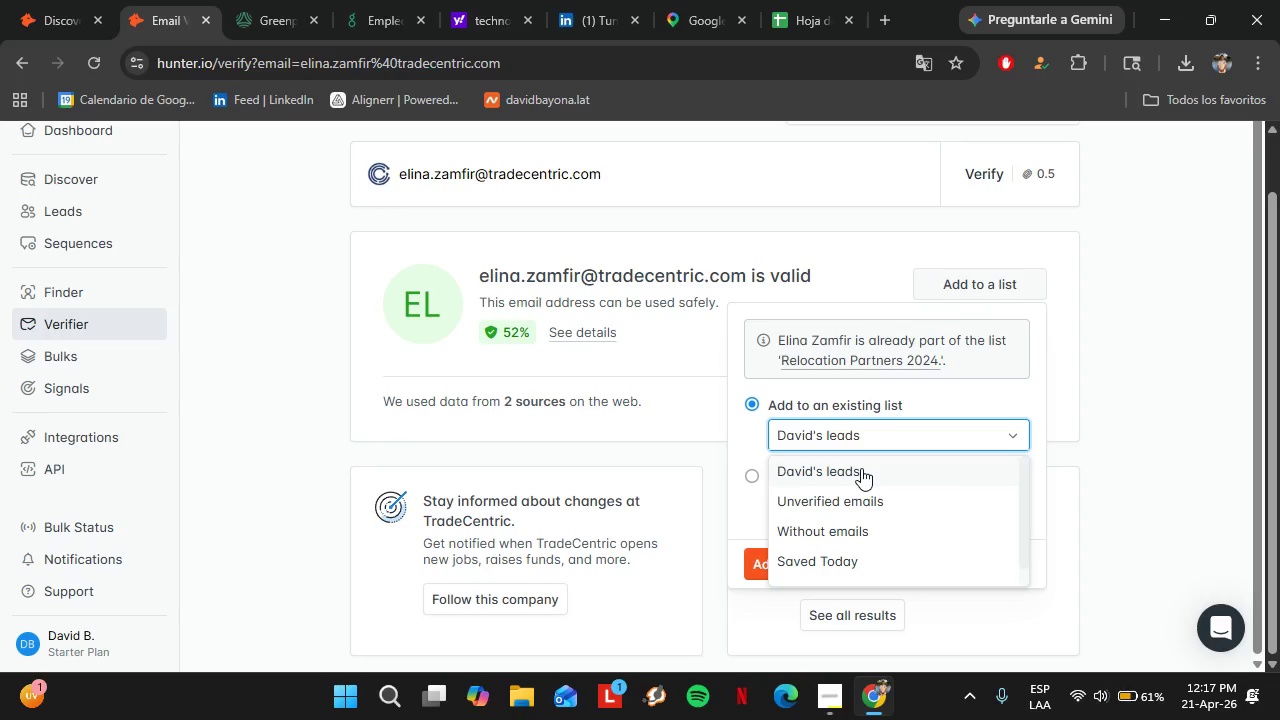 
left_click([861, 468])
 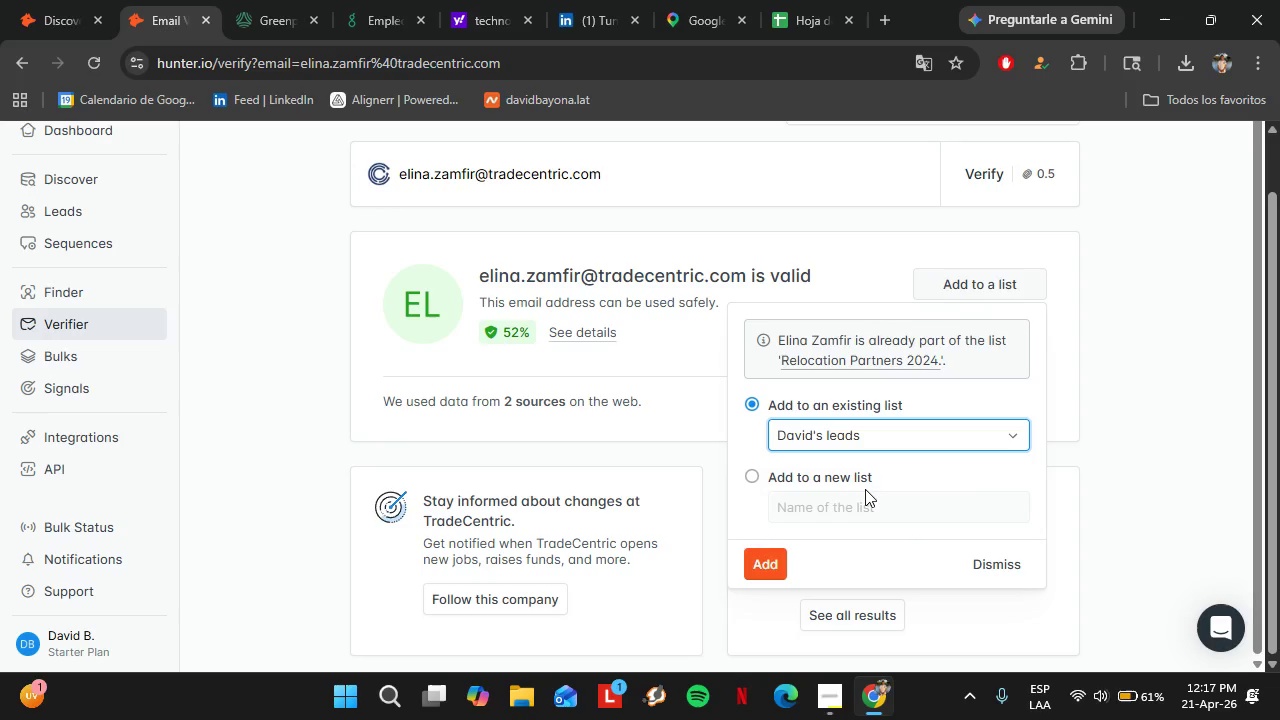 
scroll: coordinate [865, 489], scroll_direction: down, amount: 1.0
 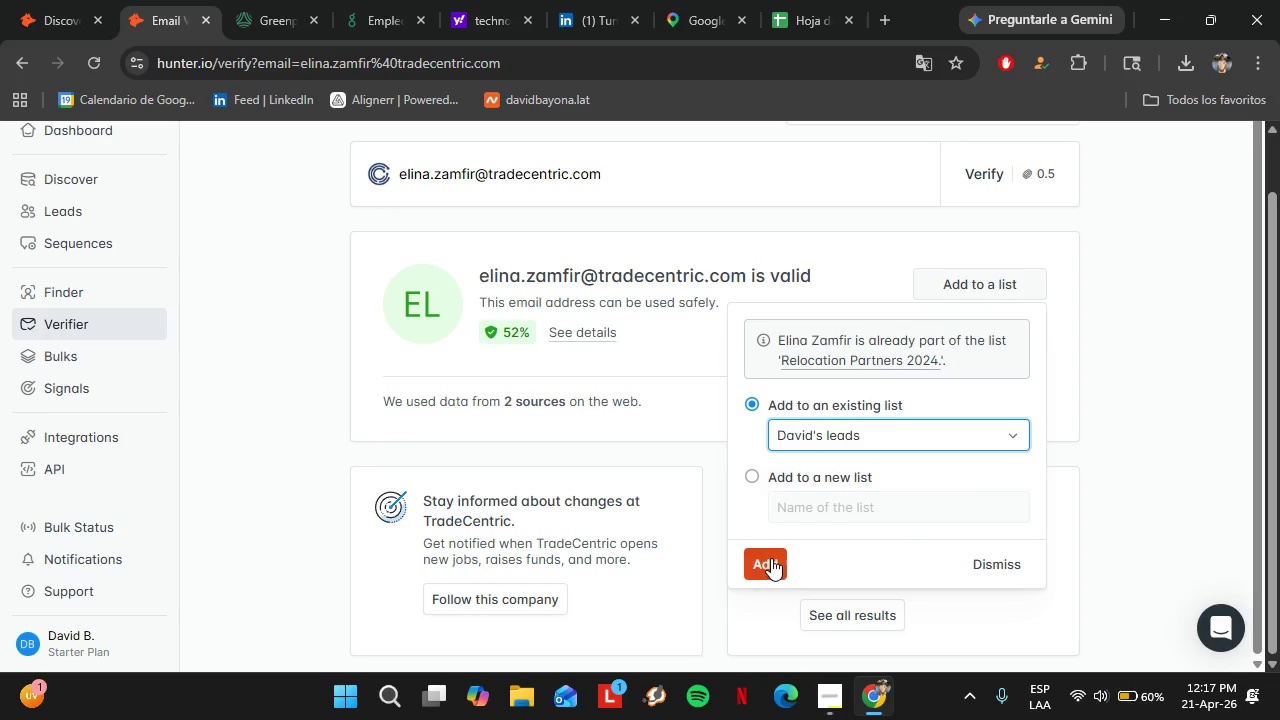 
left_click([771, 558])
 